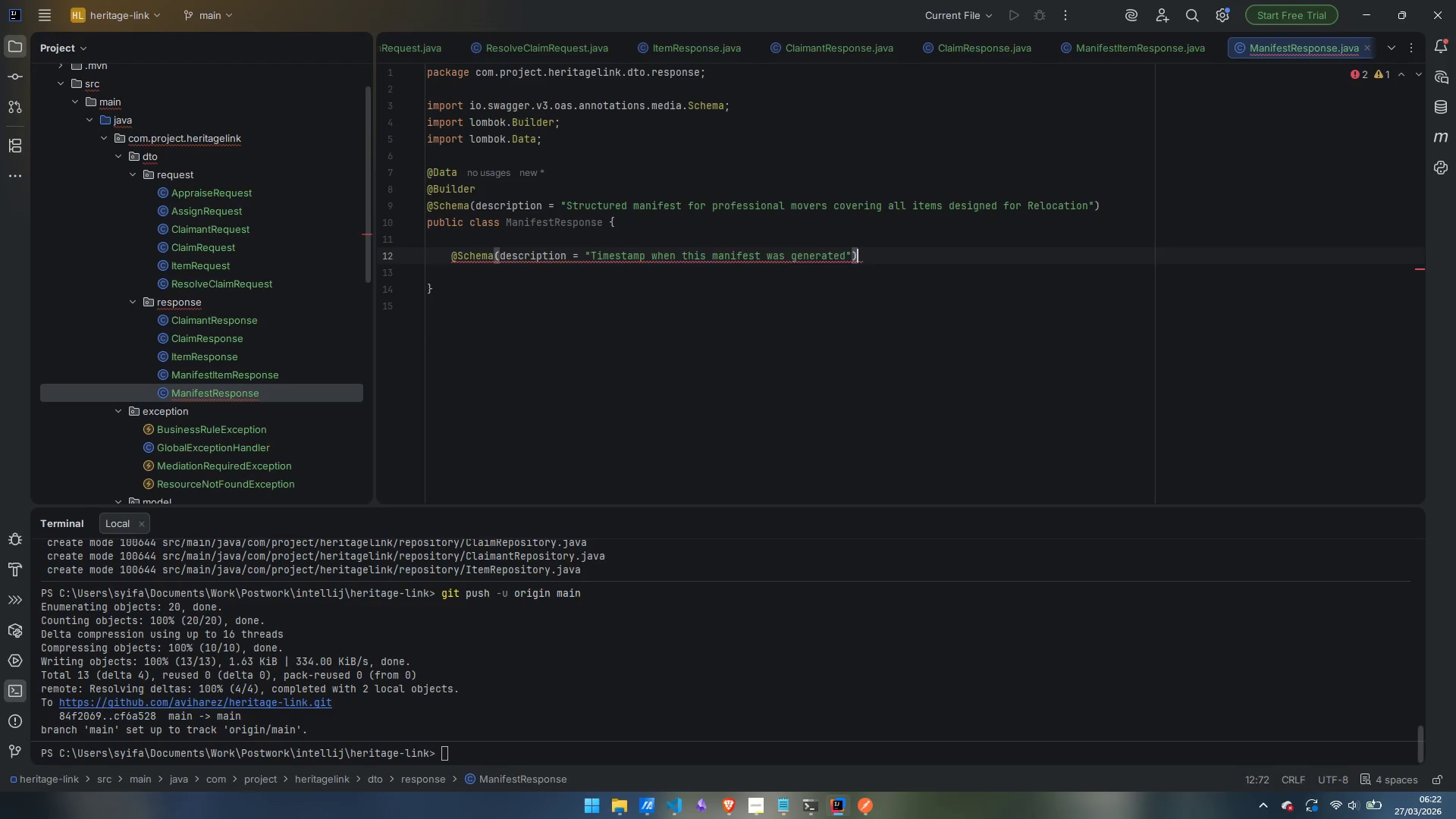 
key(Enter)
 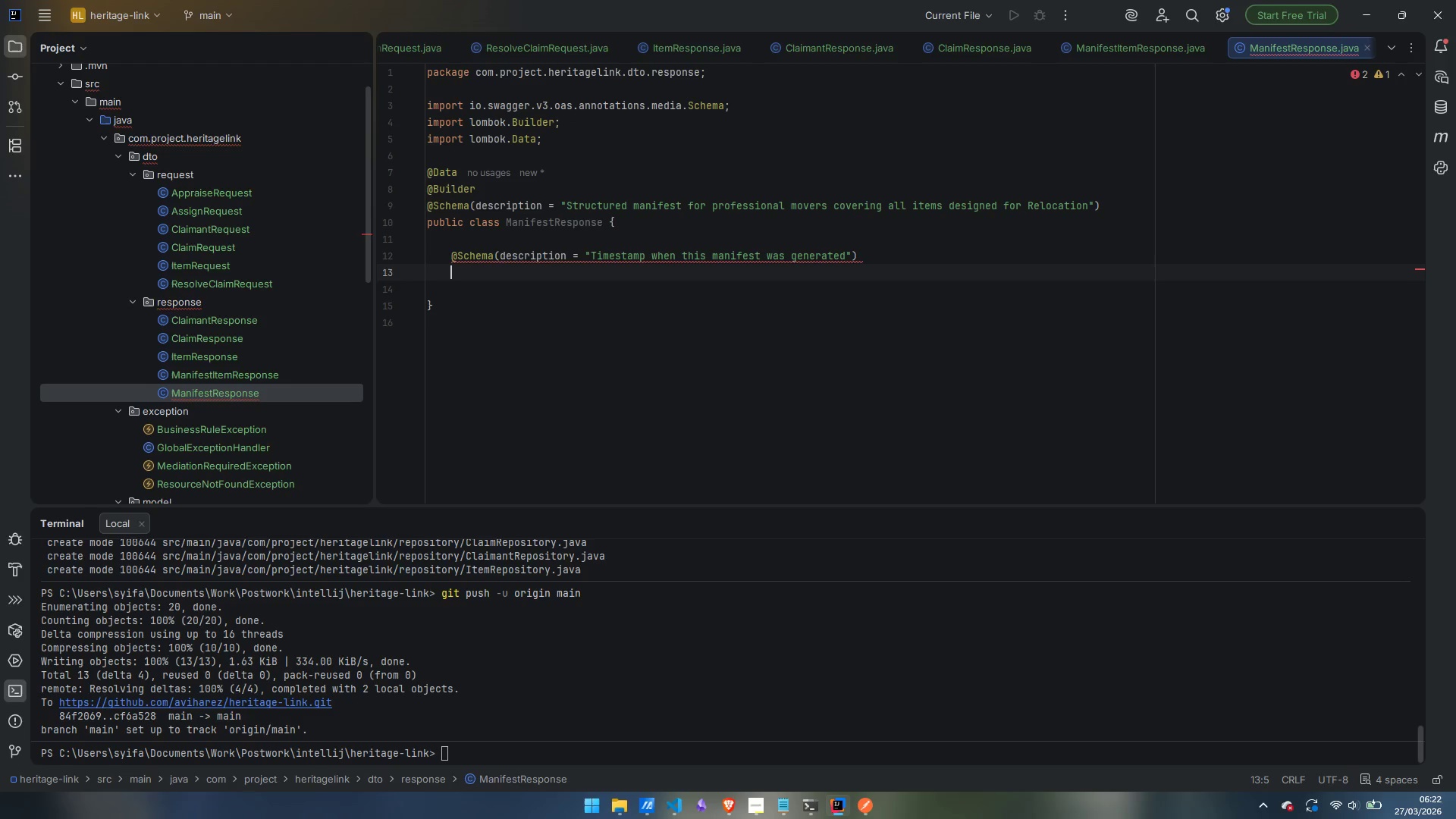 
wait(12.67)
 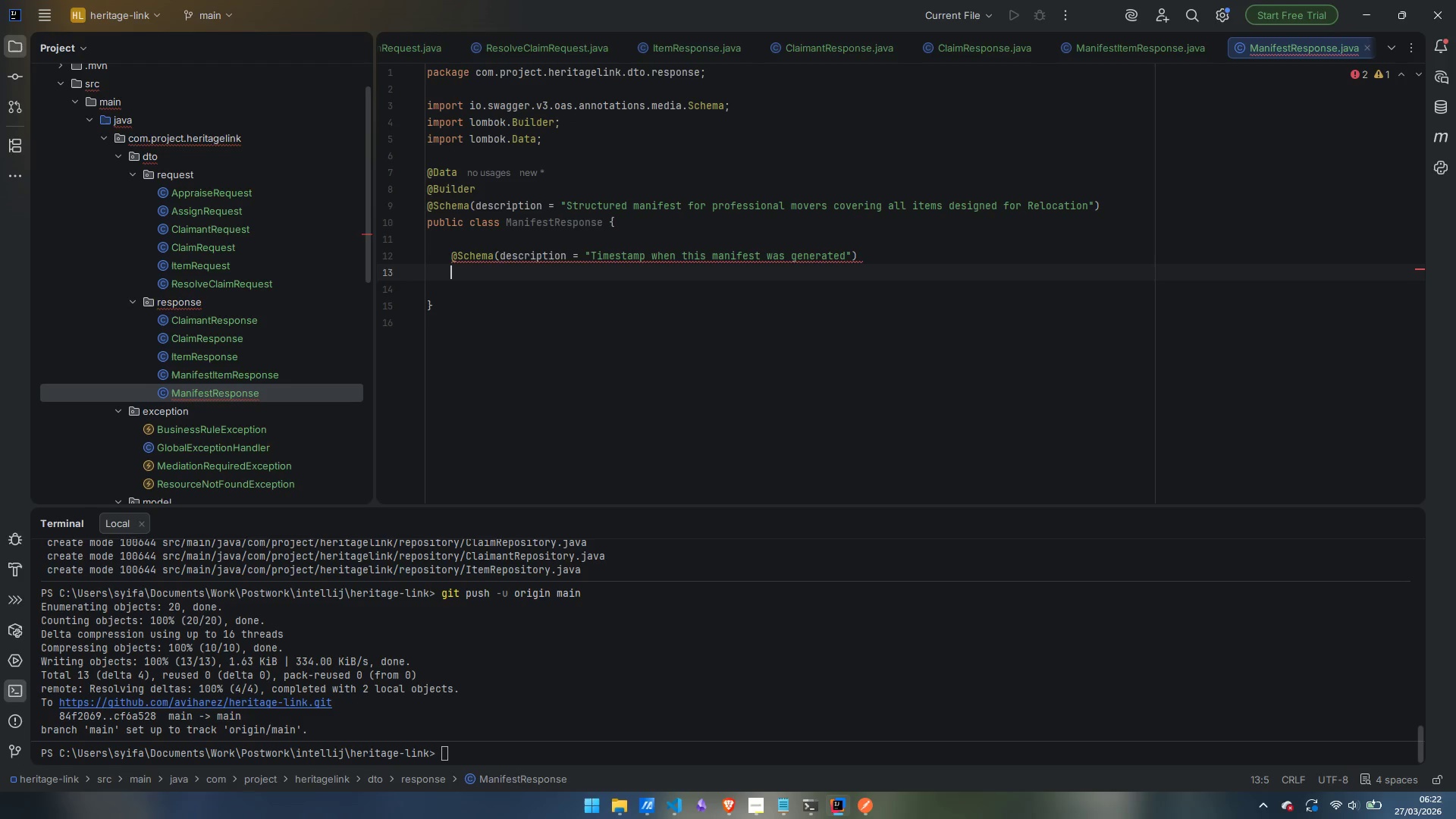 
type(private LocalDateTime )
 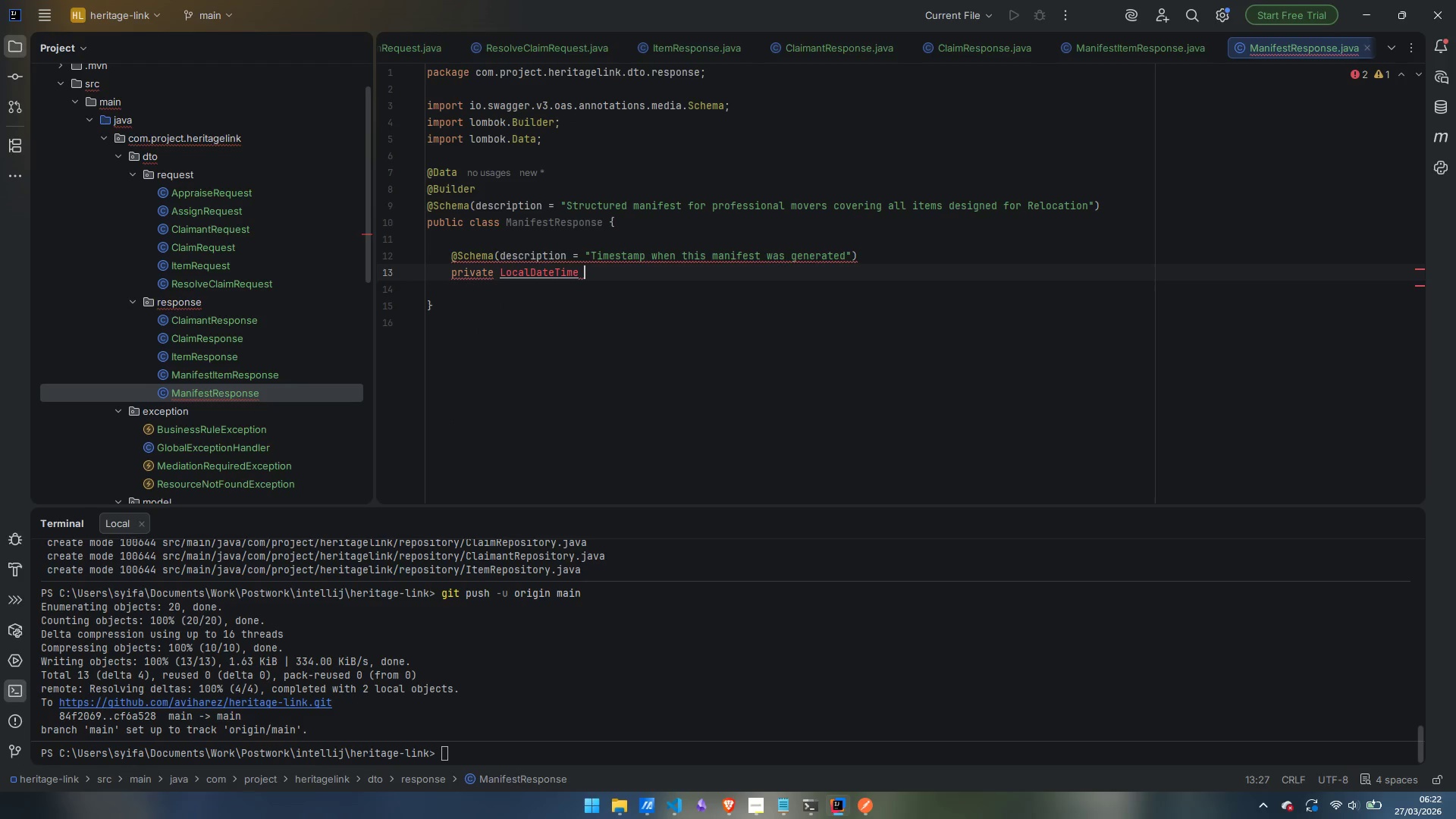 
key(Control+Period)
 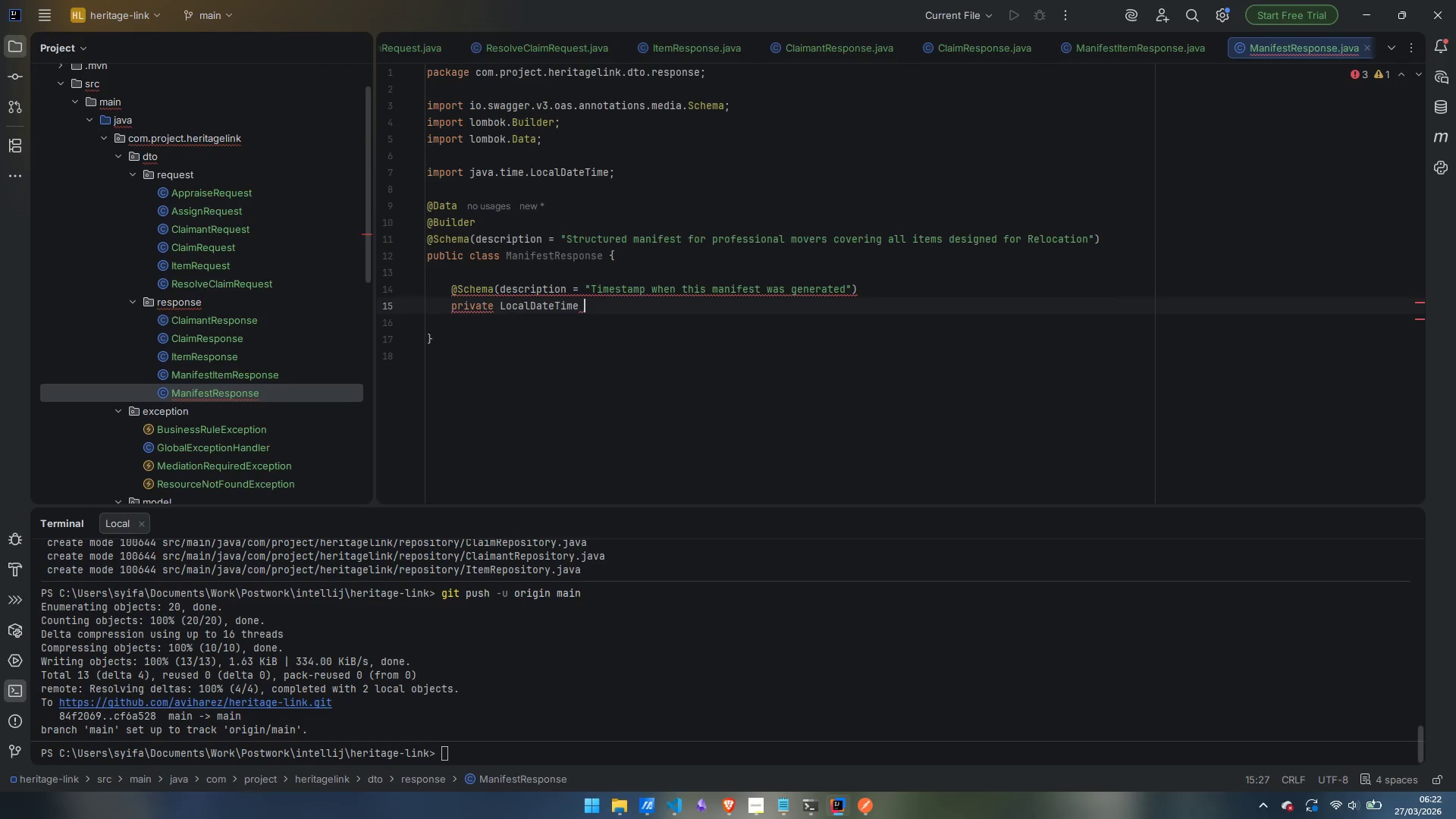 
type(generatedAt;)
 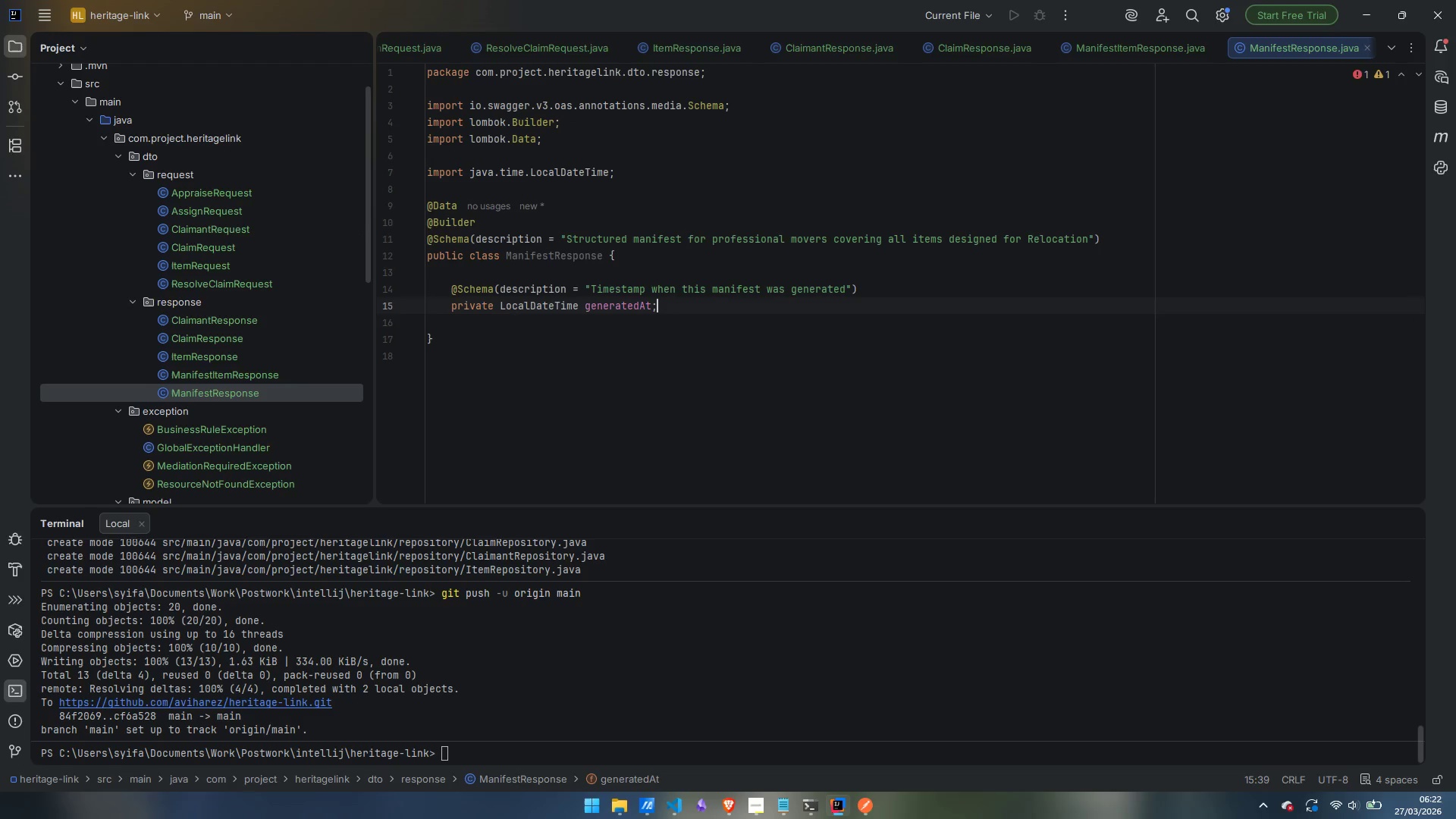 
key(Enter)
 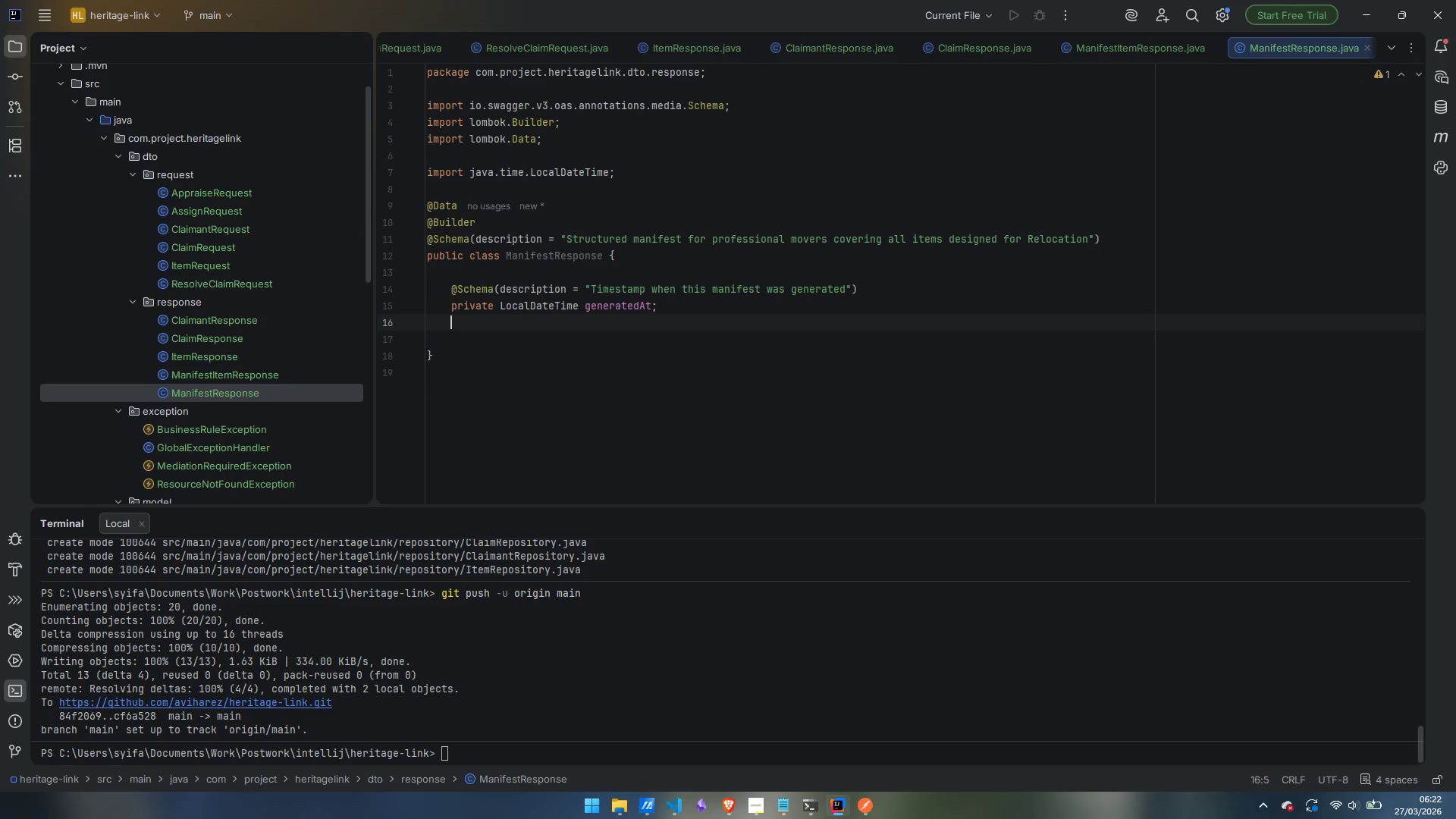 
key(Enter)
 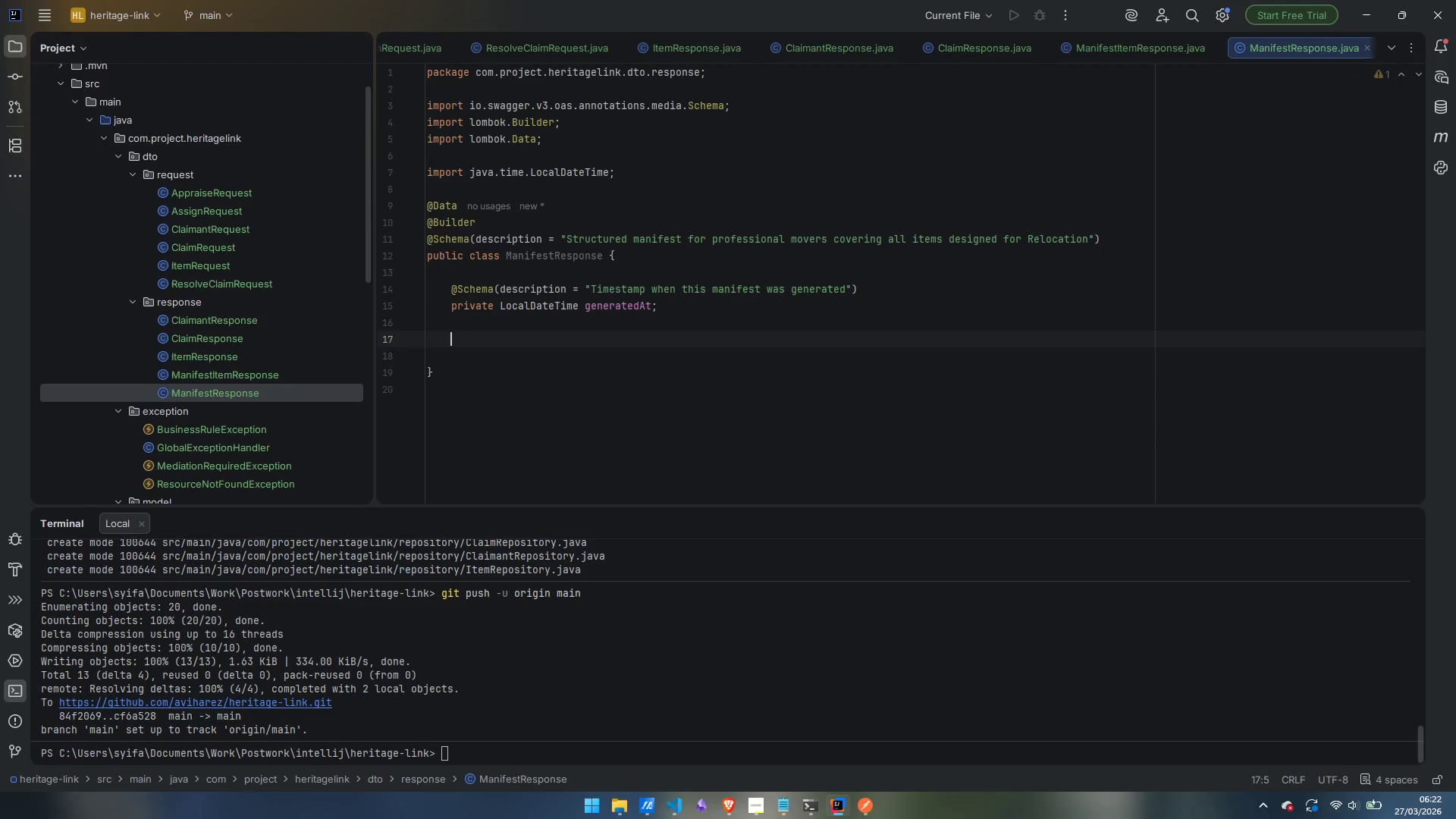 
type(@Sceham)
key(Backspace)
key(Backspace)
key(Backspace)
key(Backspace)
type(hema)
 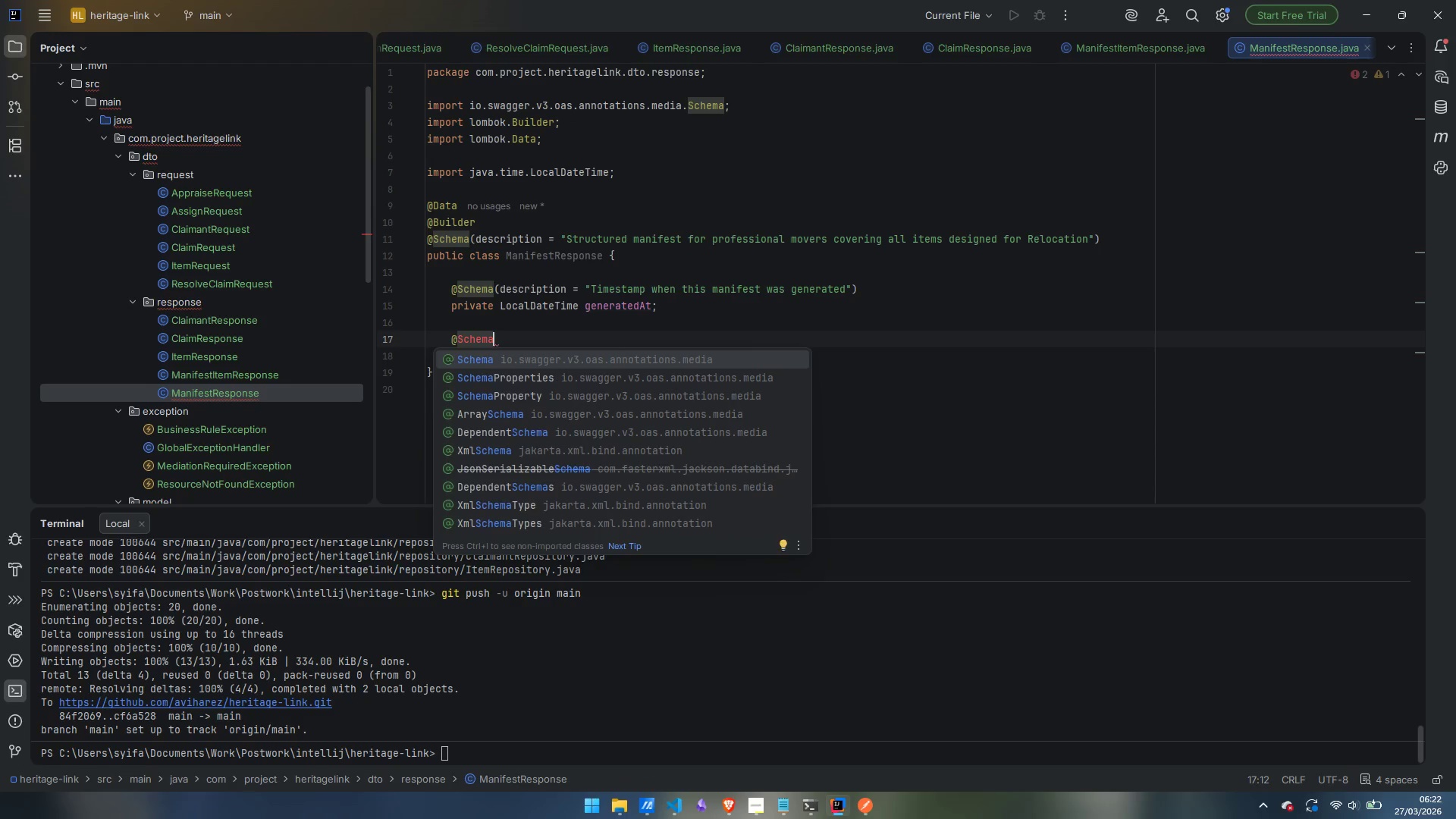 
key(Enter)
 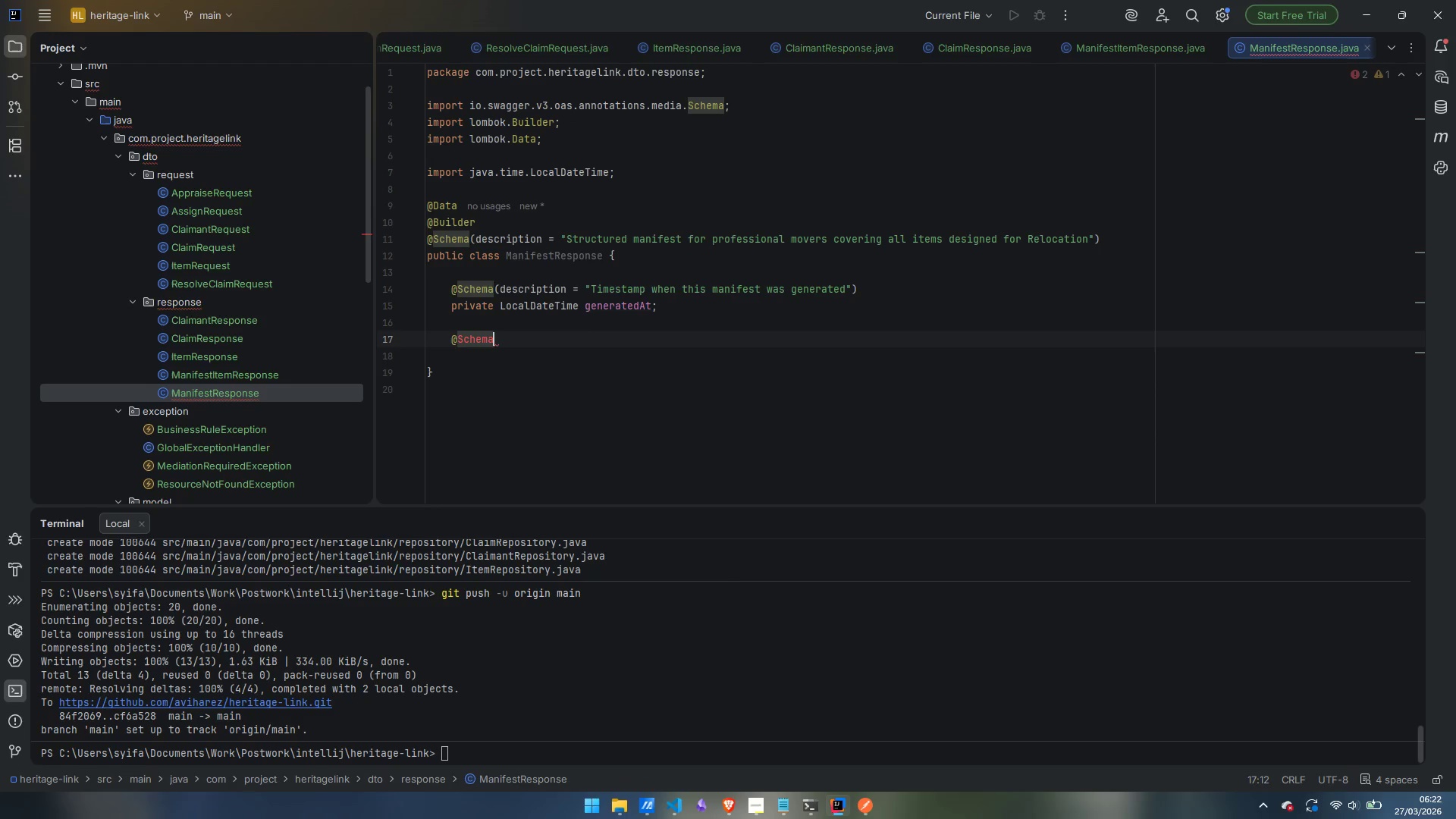 
type((s)
key(Backspace)
type(descripot)
key(Backspace)
key(Backspace)
key(Backspace)
type(ption )
key(Backspace)
type( = ")
 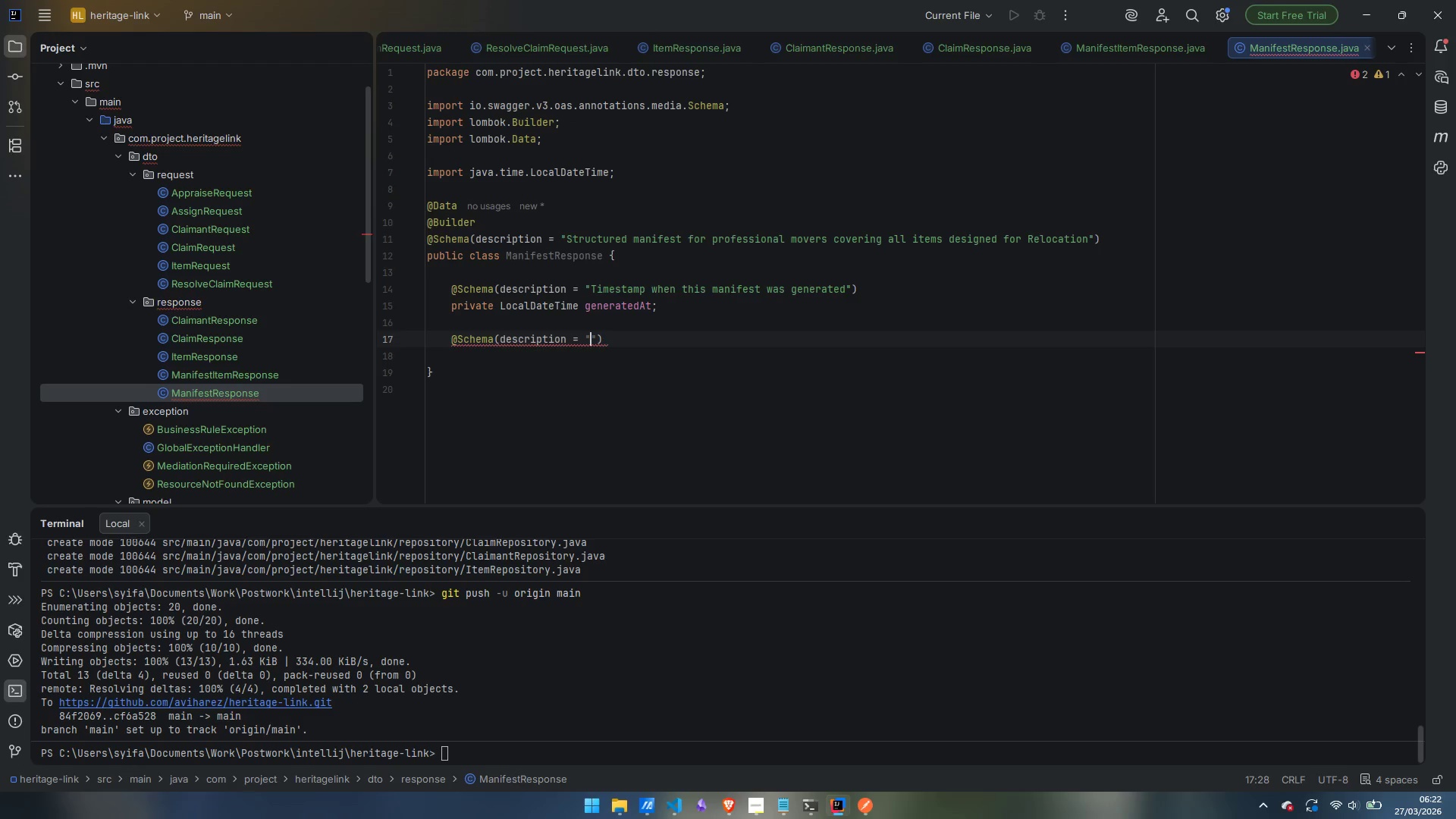 
type(Tit)
key(Backspace)
key(Backspace)
key(Backspace)
type(Total number of relocation itemds)
key(Backspace)
key(Backspace)
type(s in this manui)
key(Backspace)
type(fest)
 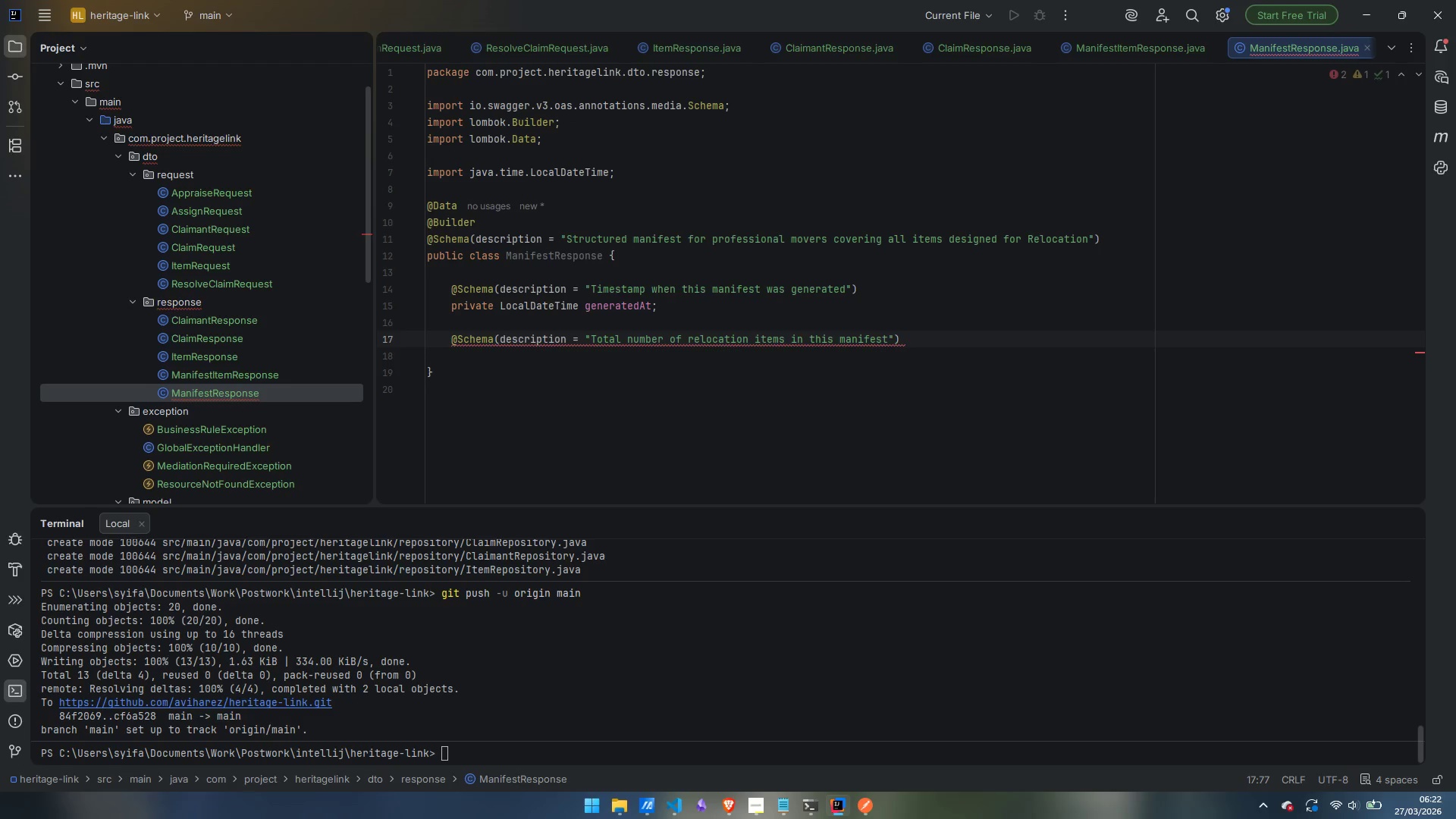 
key(ArrowRight)
 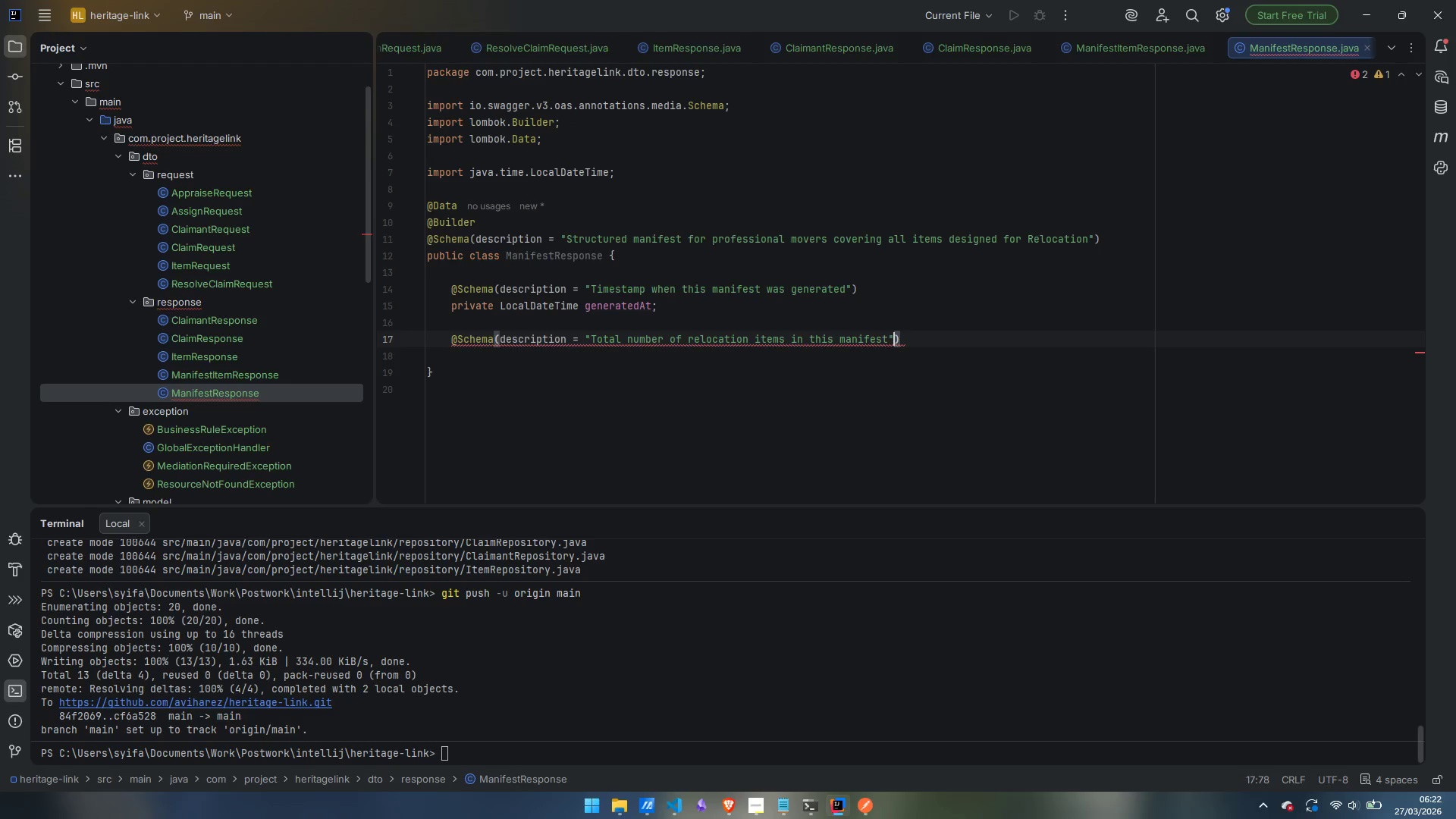 
key(ArrowRight)
 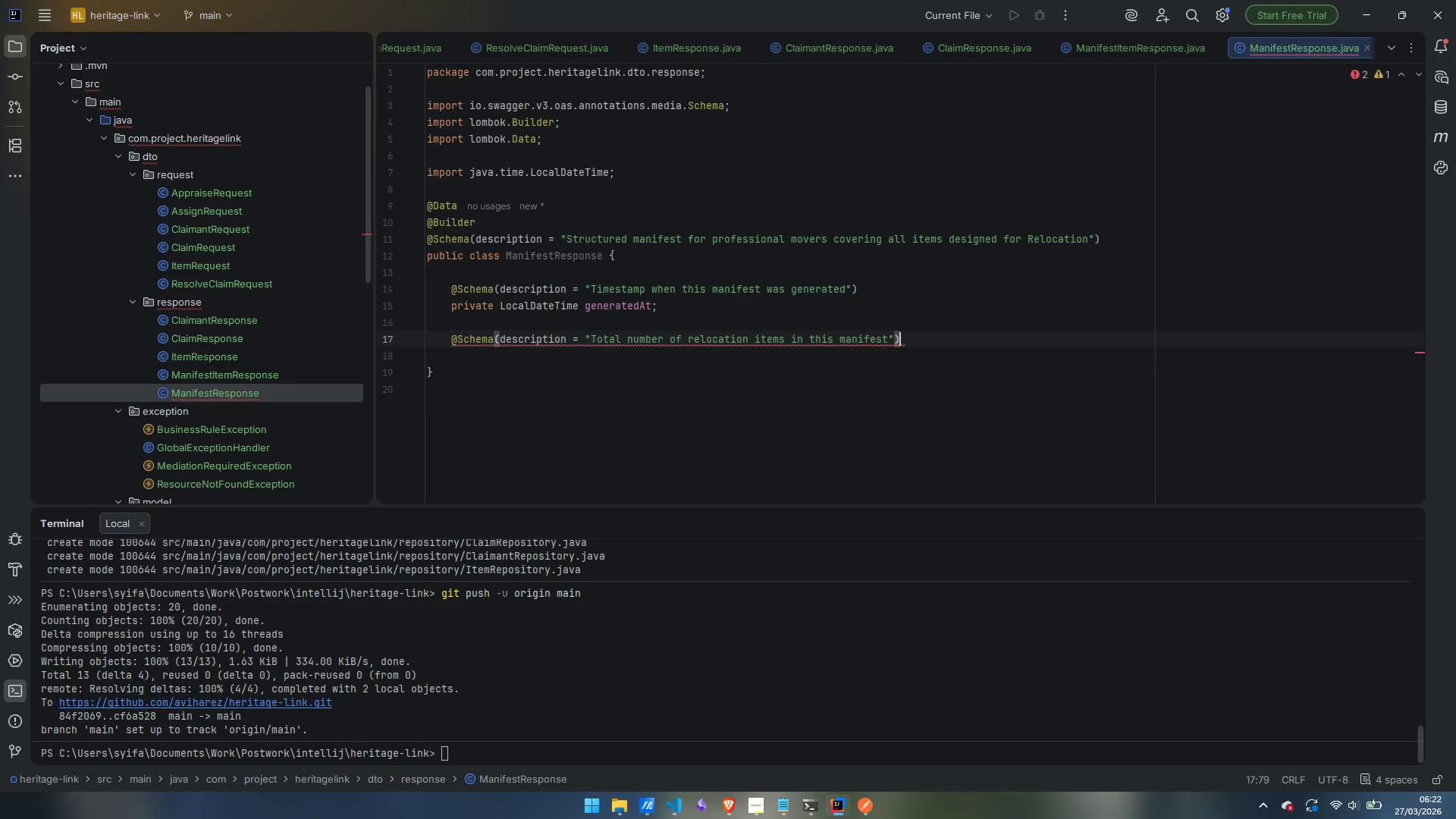 
key(Enter)
 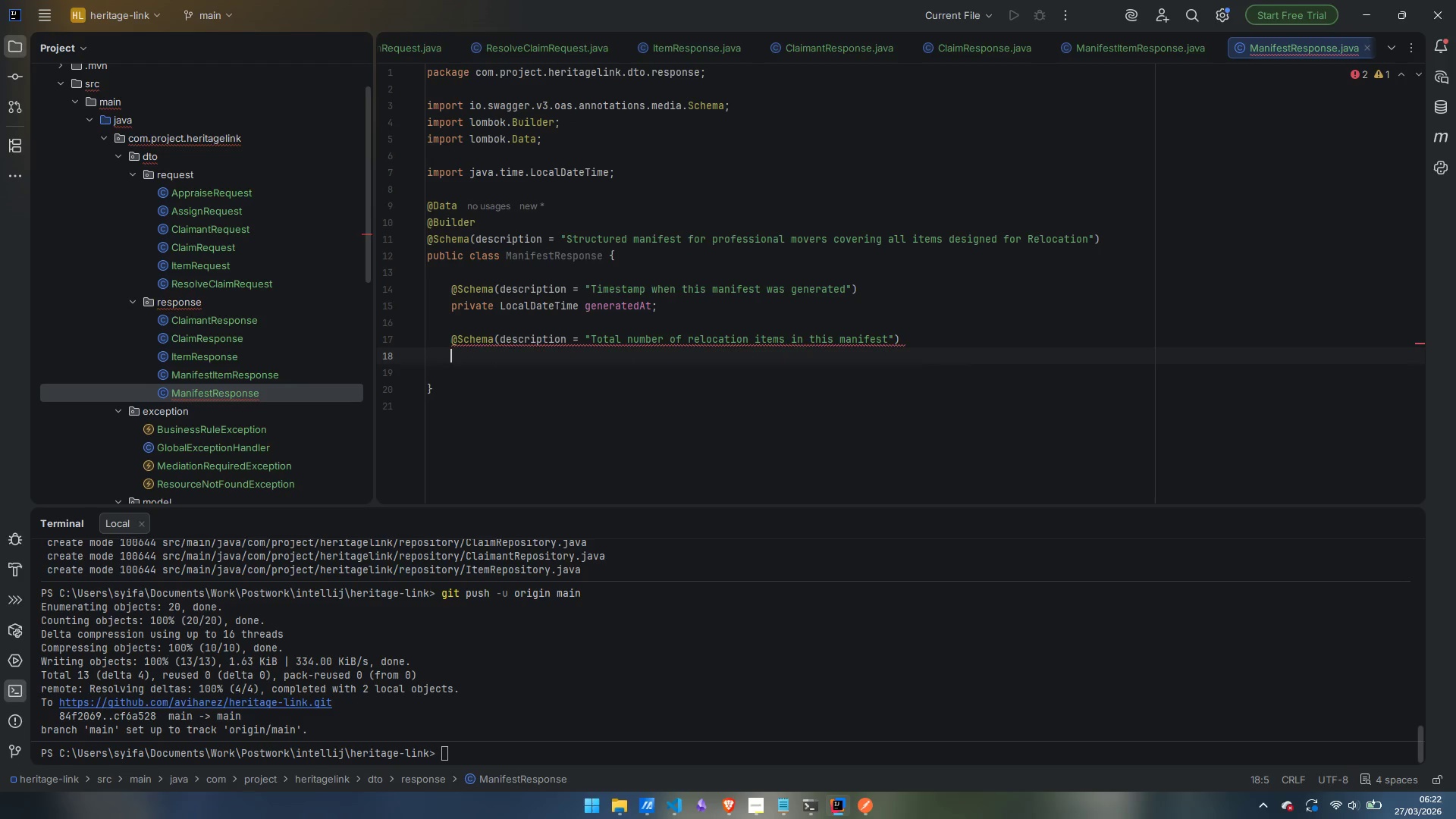 
type(private int )
 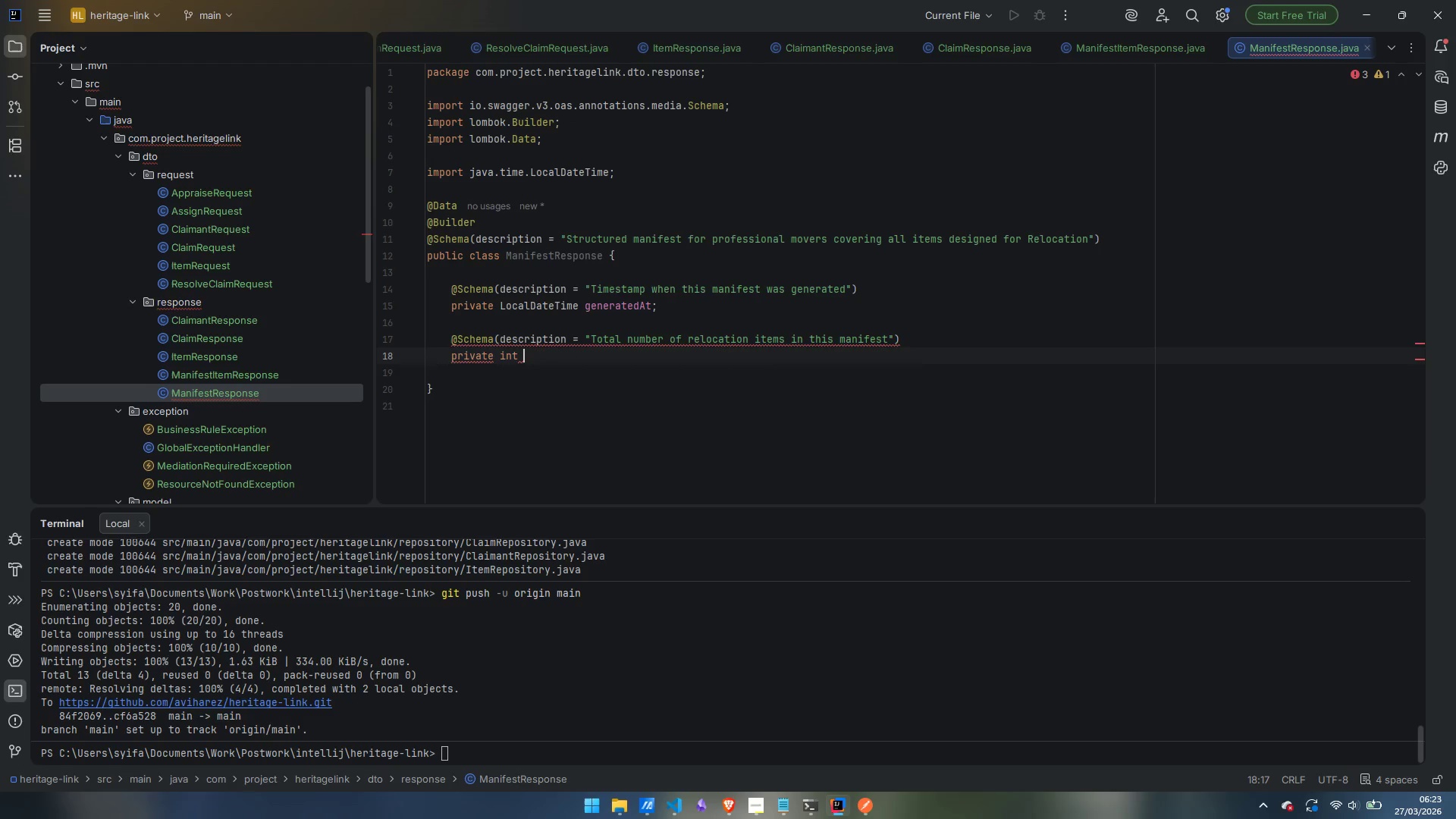 
wait(6.14)
 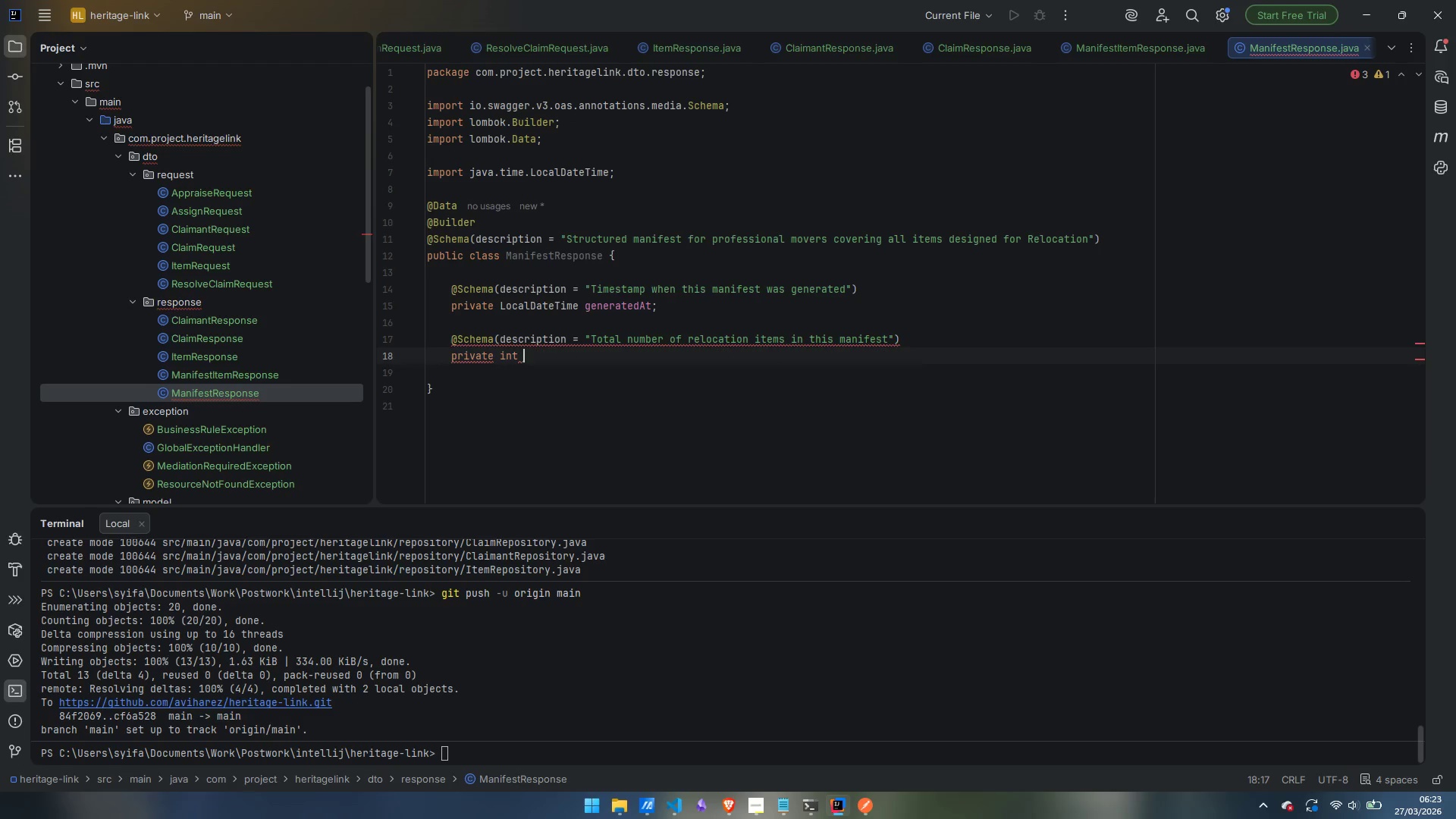 
type(totalItem;)
 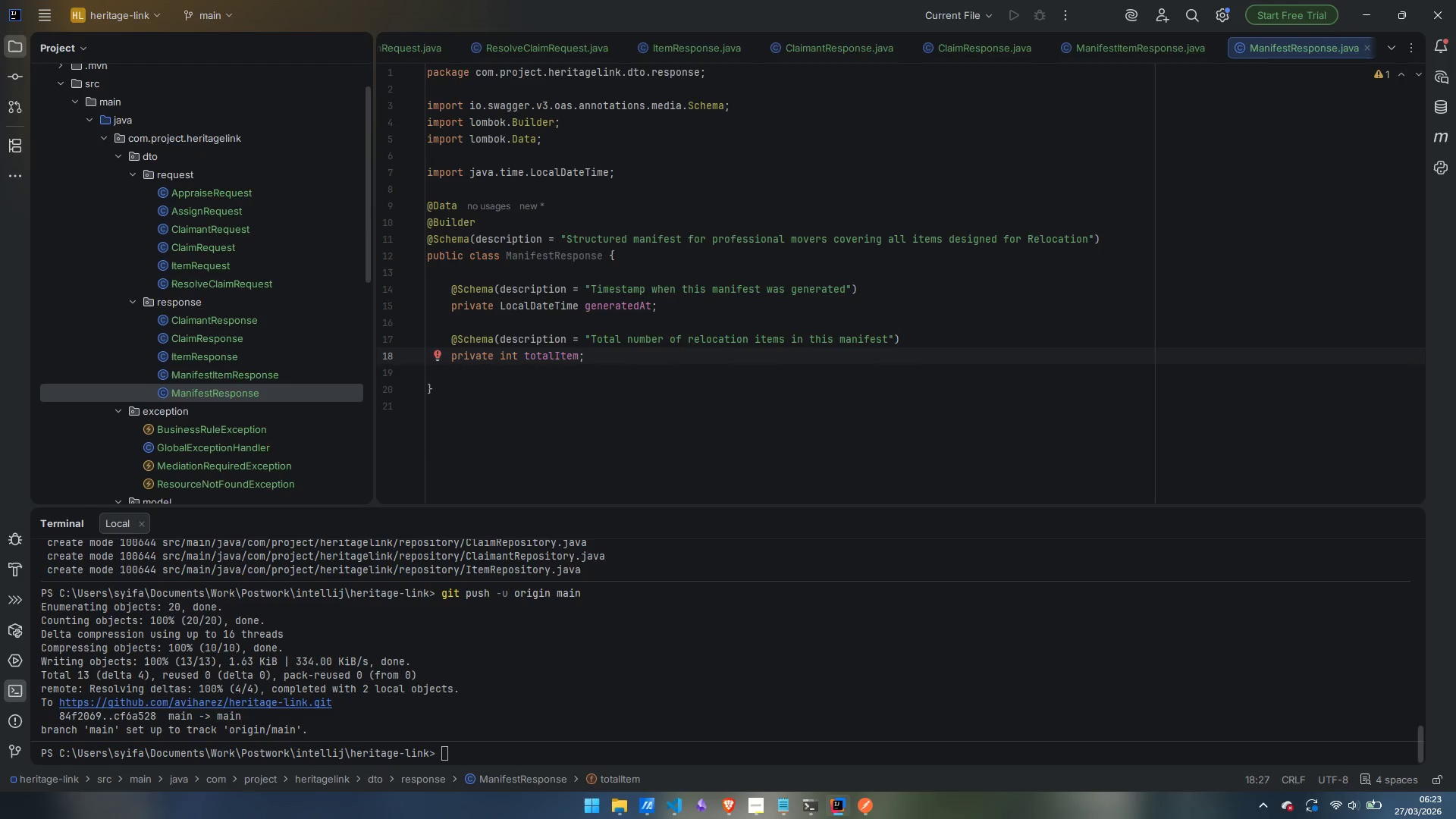 
key(ArrowLeft)
 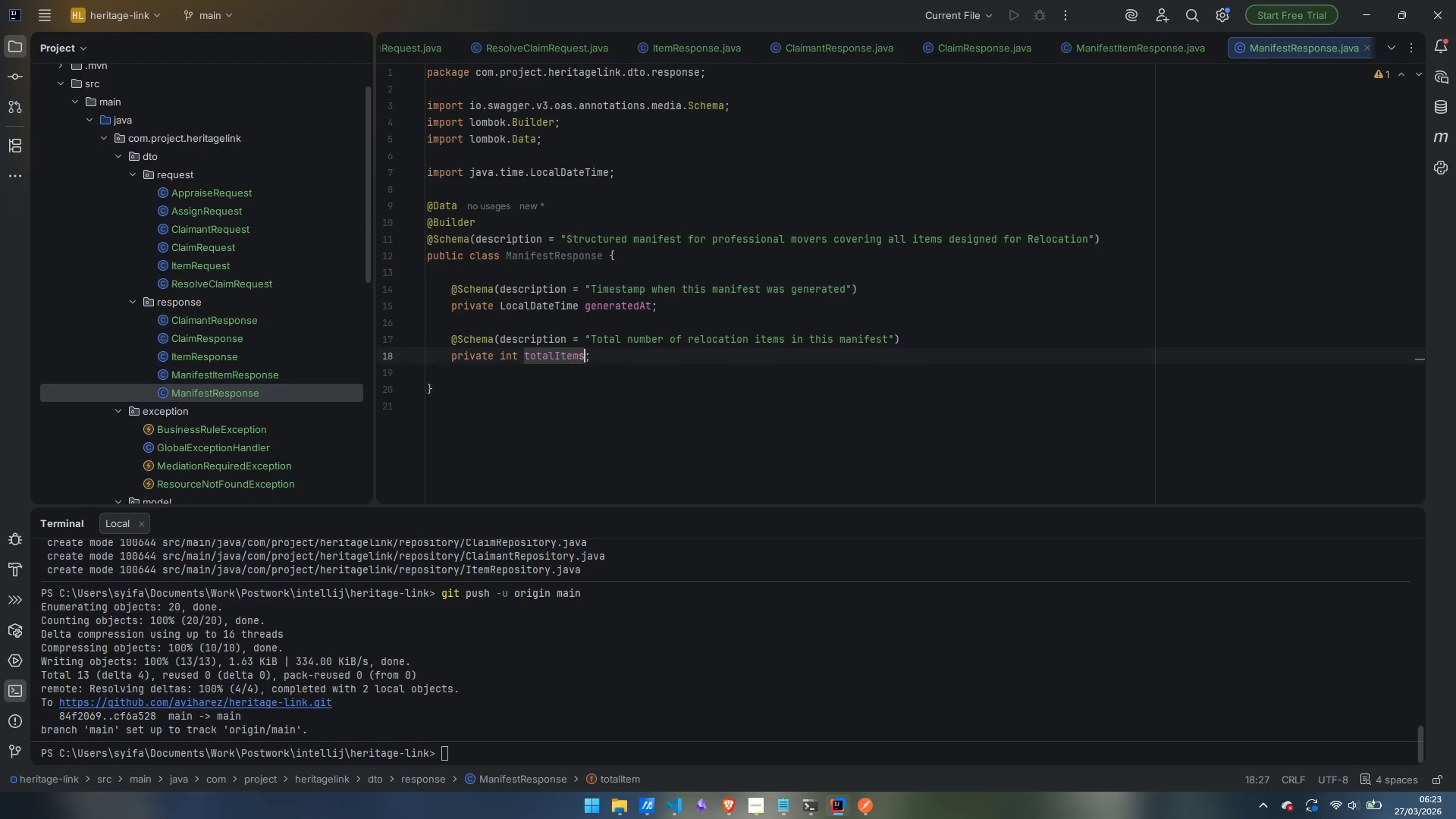 
key(S)
 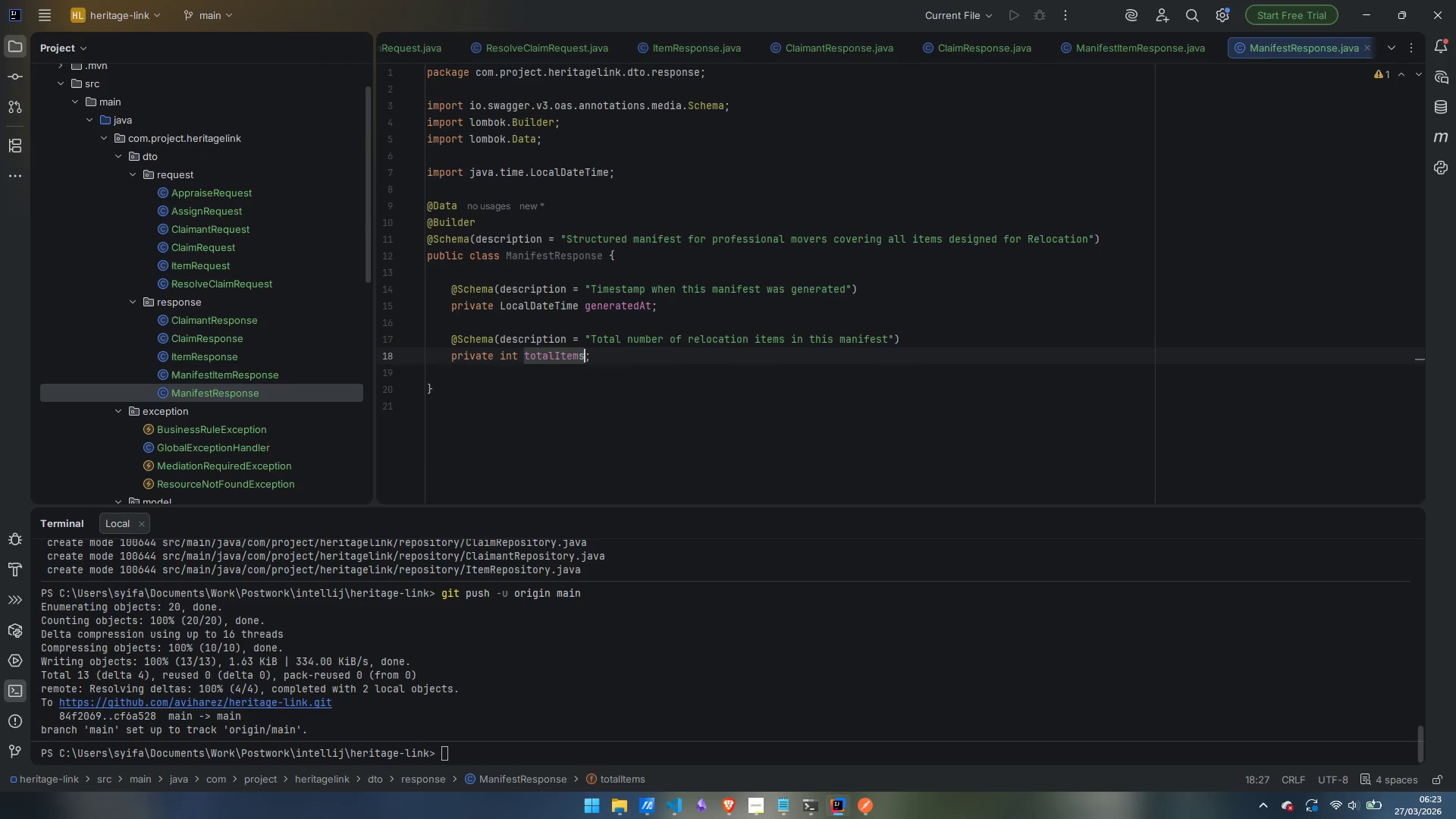 
key(ArrowRight)
 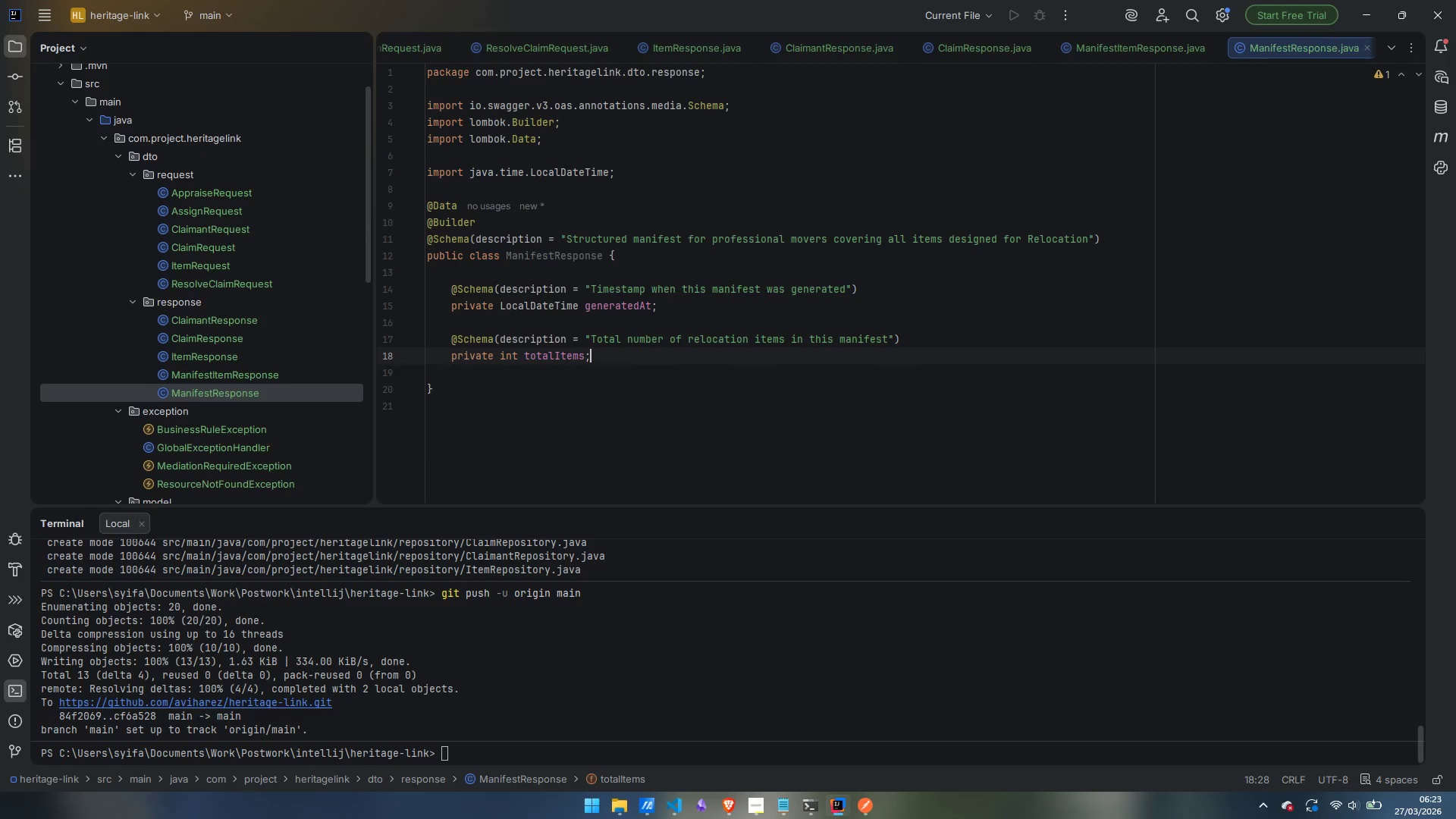 
key(Enter)
 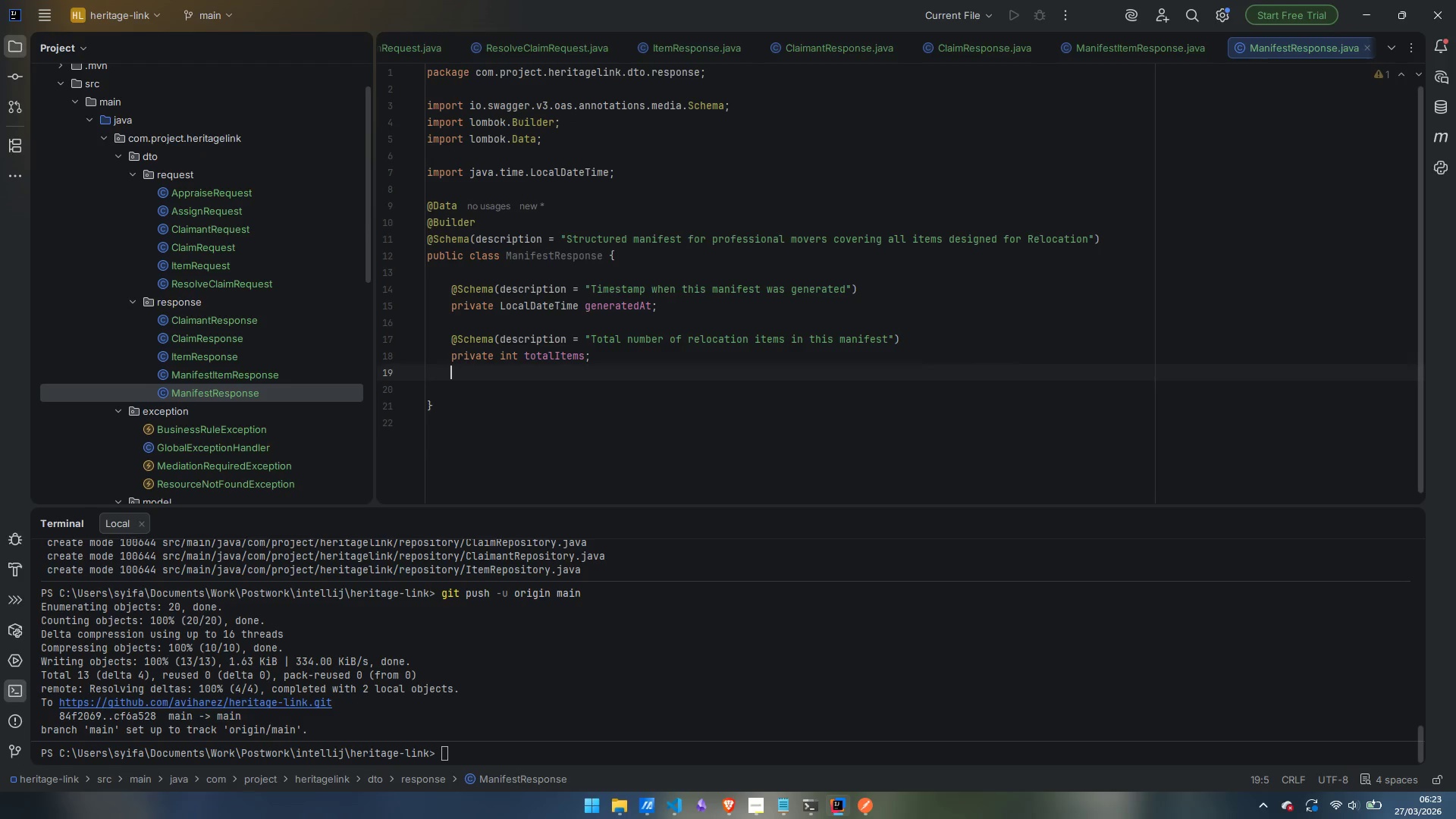 
key(Enter)
 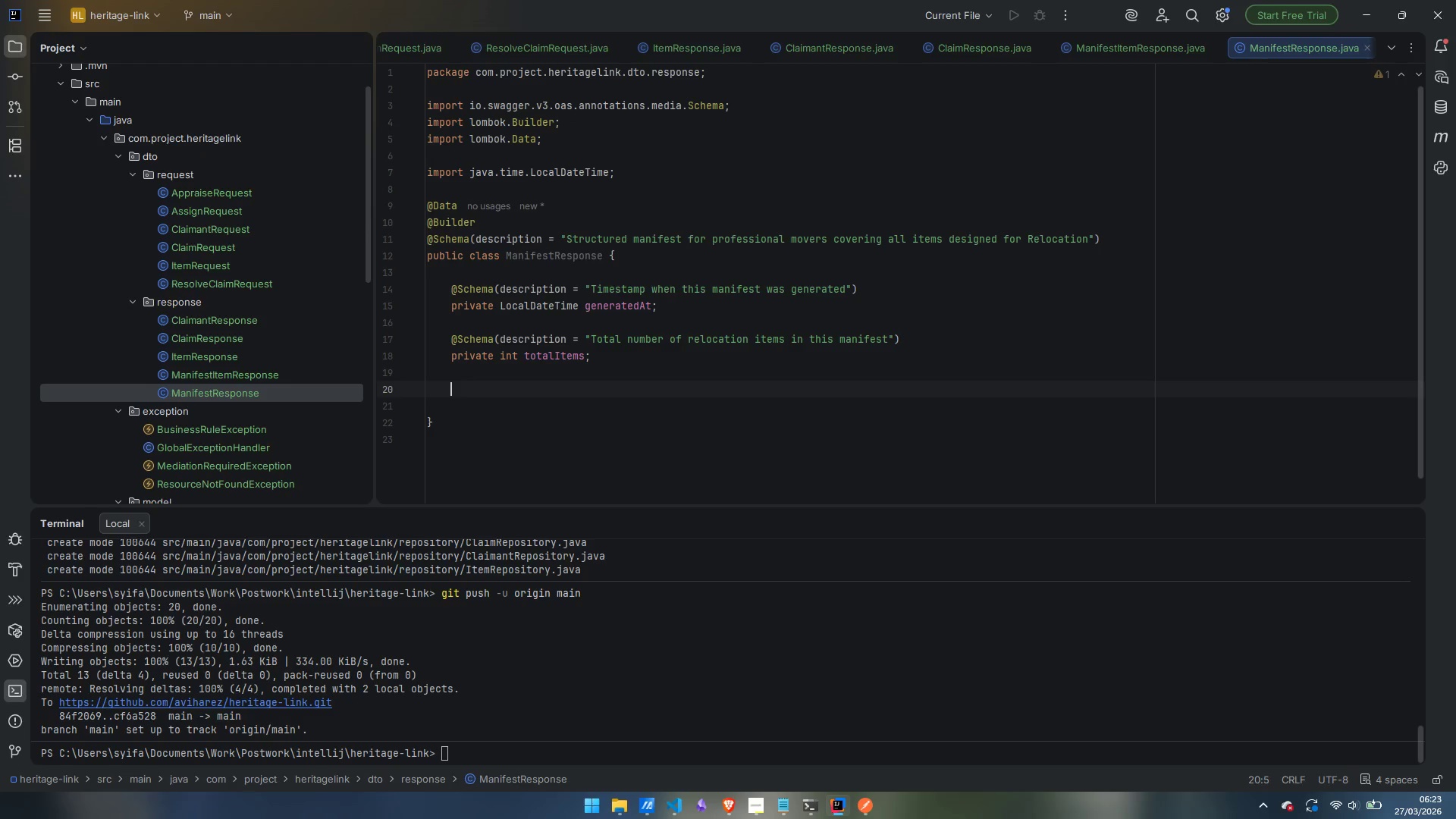 
type(@Schem)
 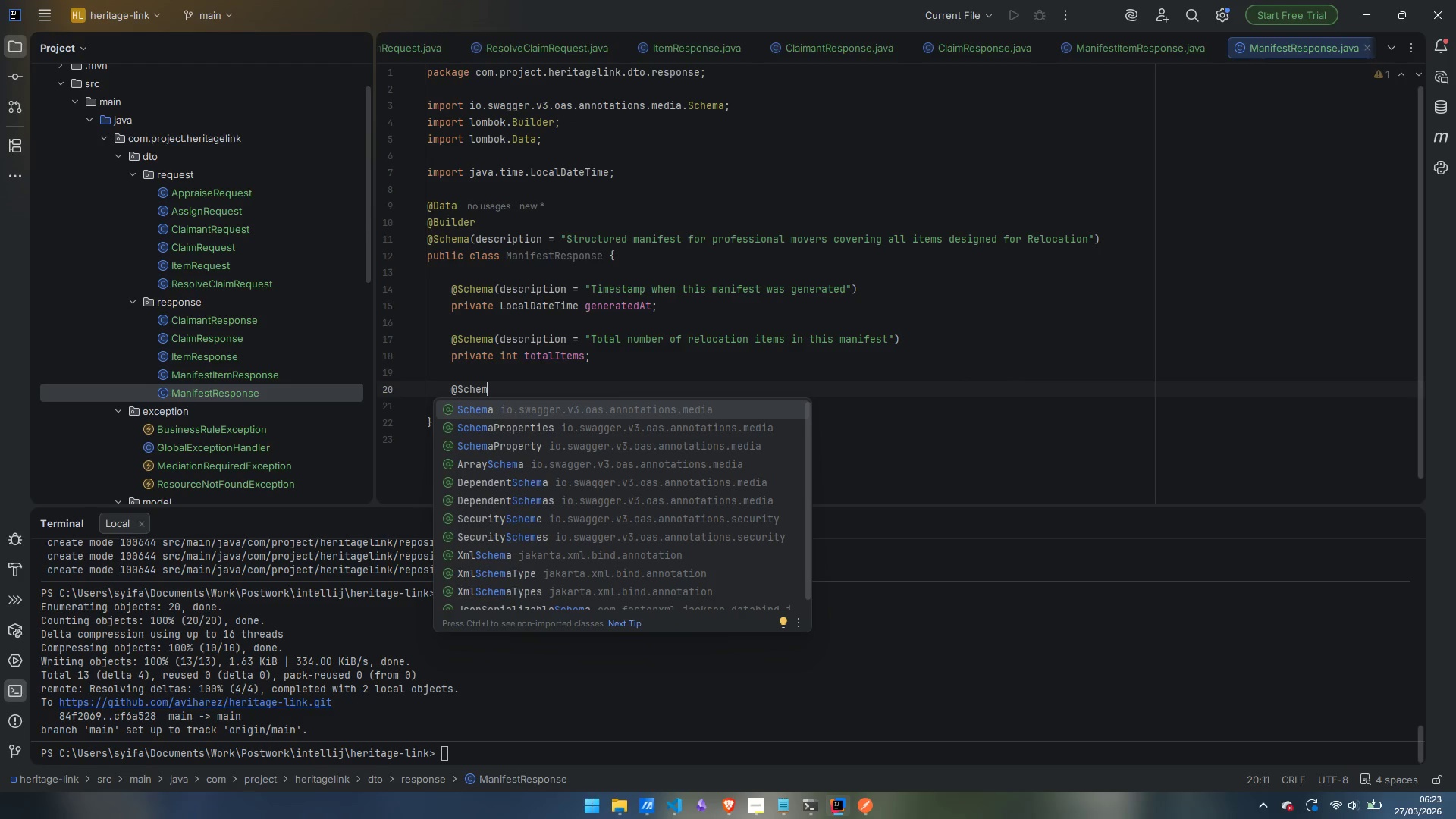 
key(Enter)
 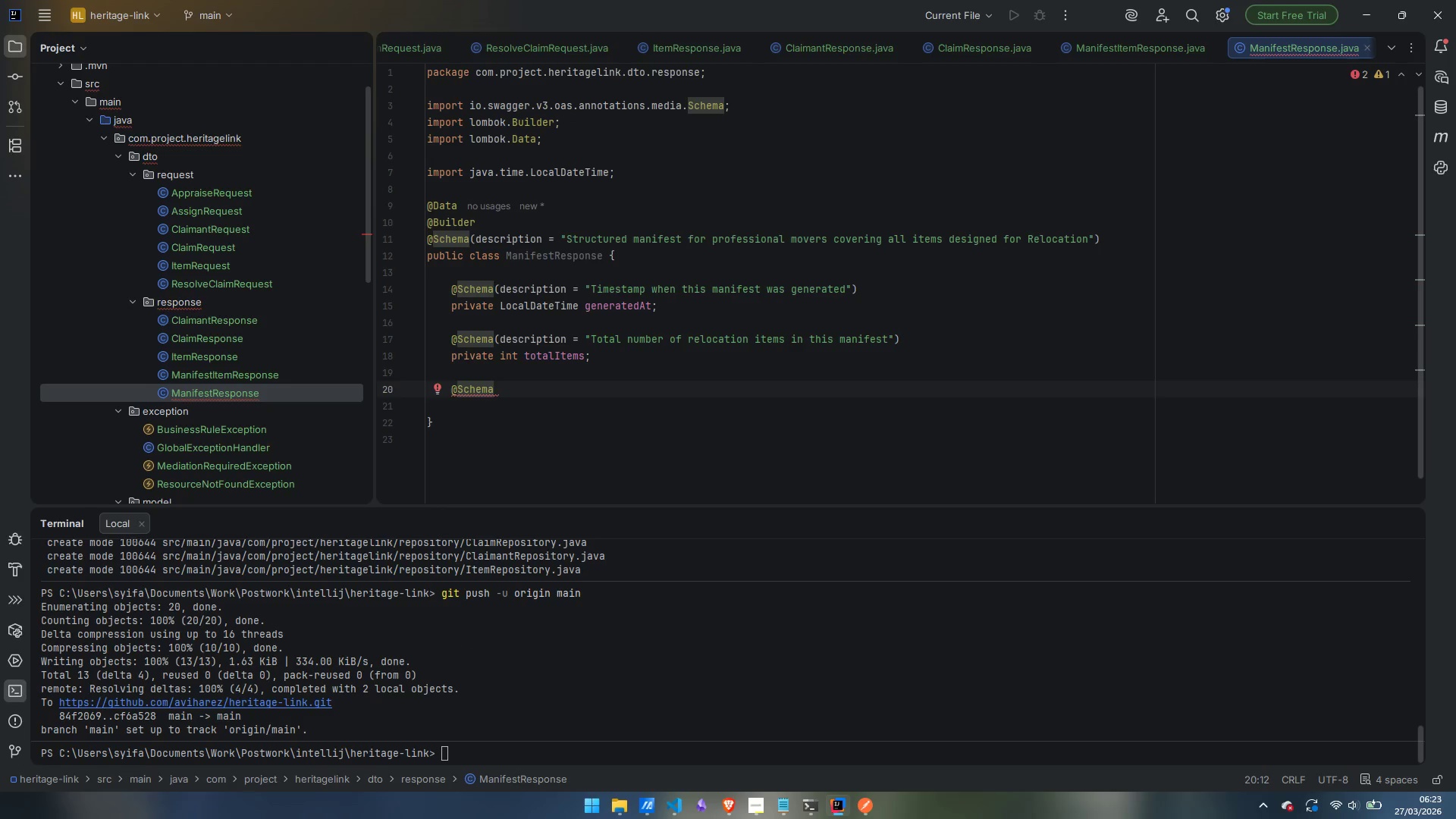 
type((description)
 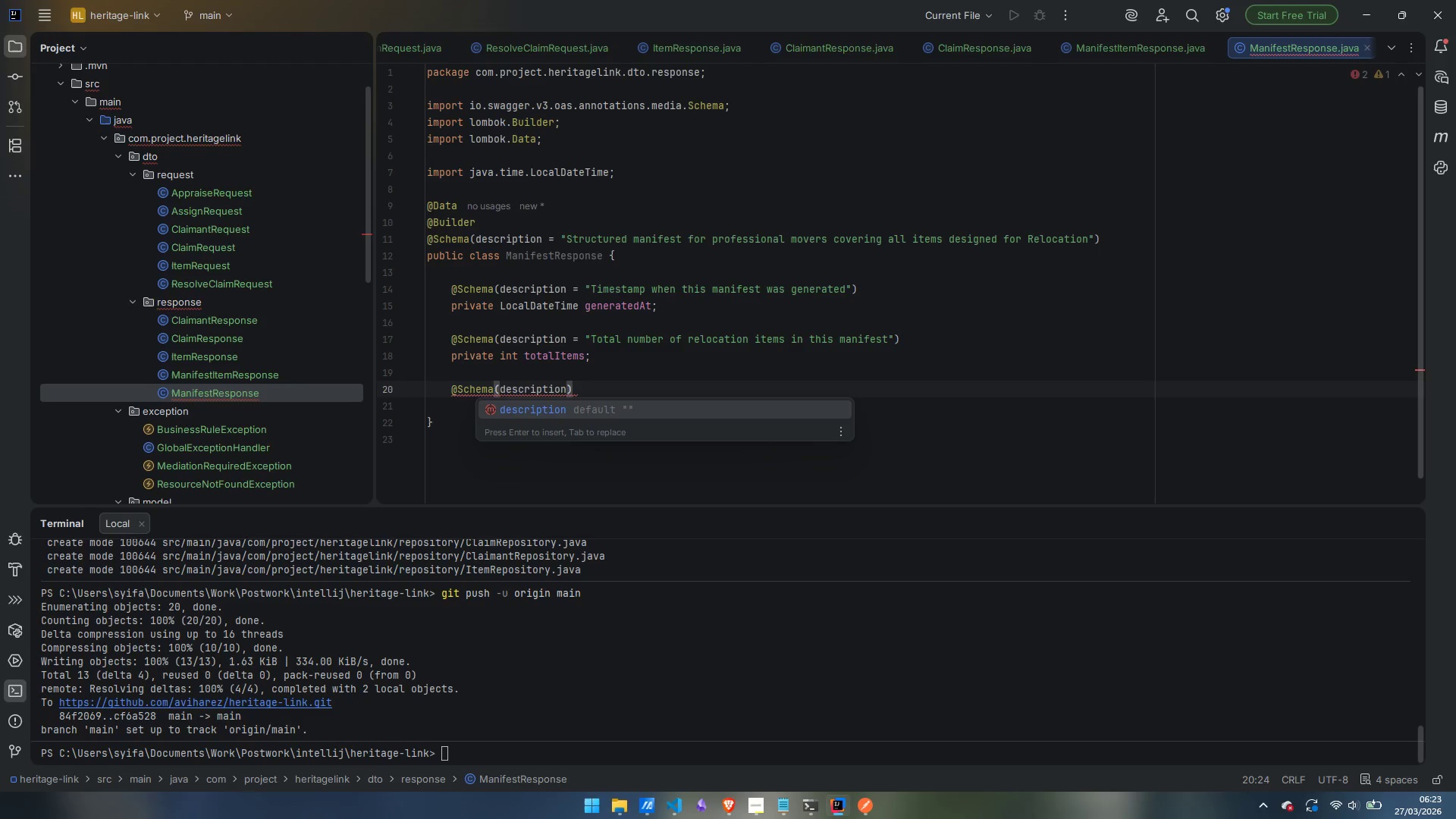 
wait(6.52)
 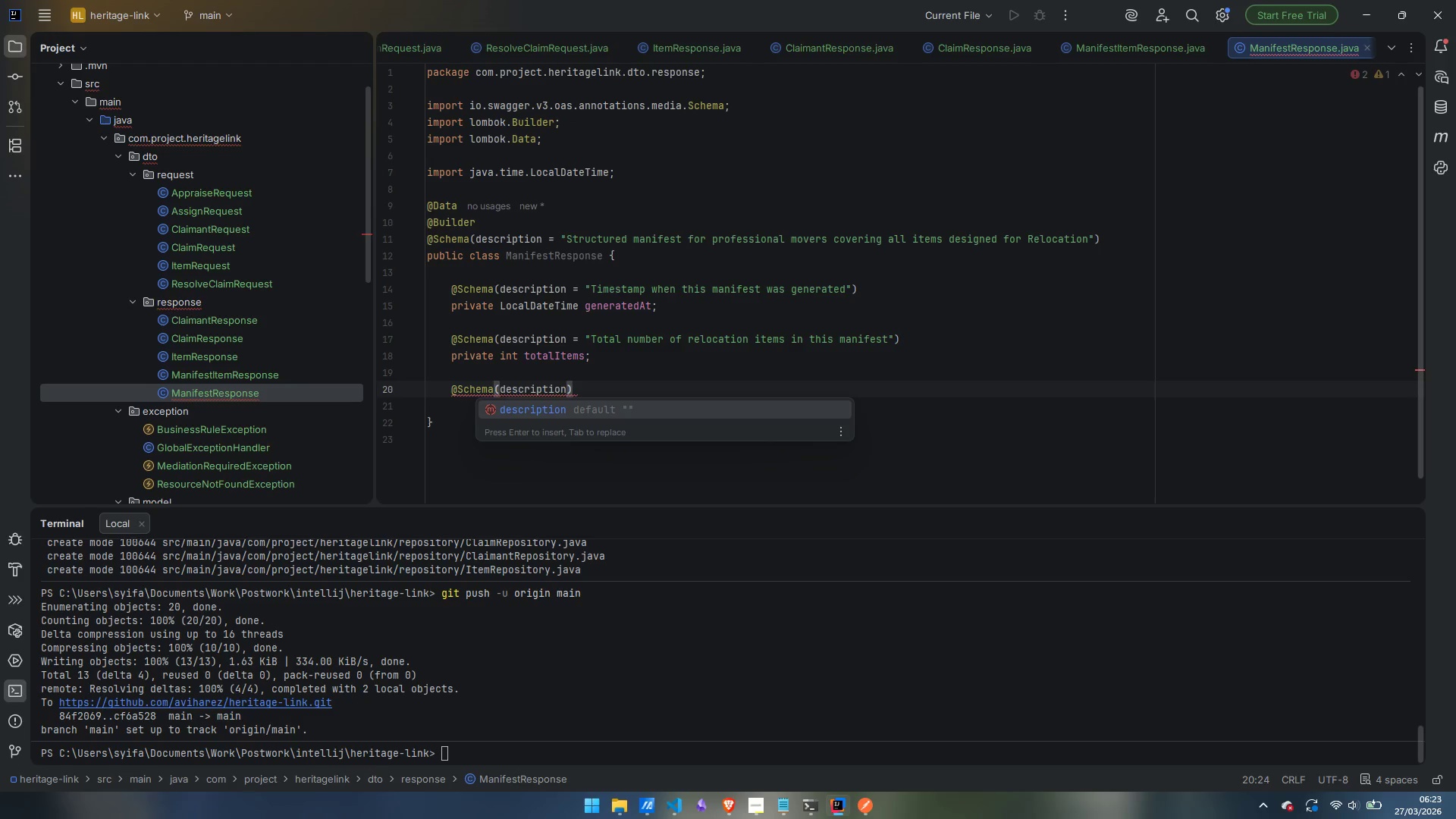 
key(Space)
 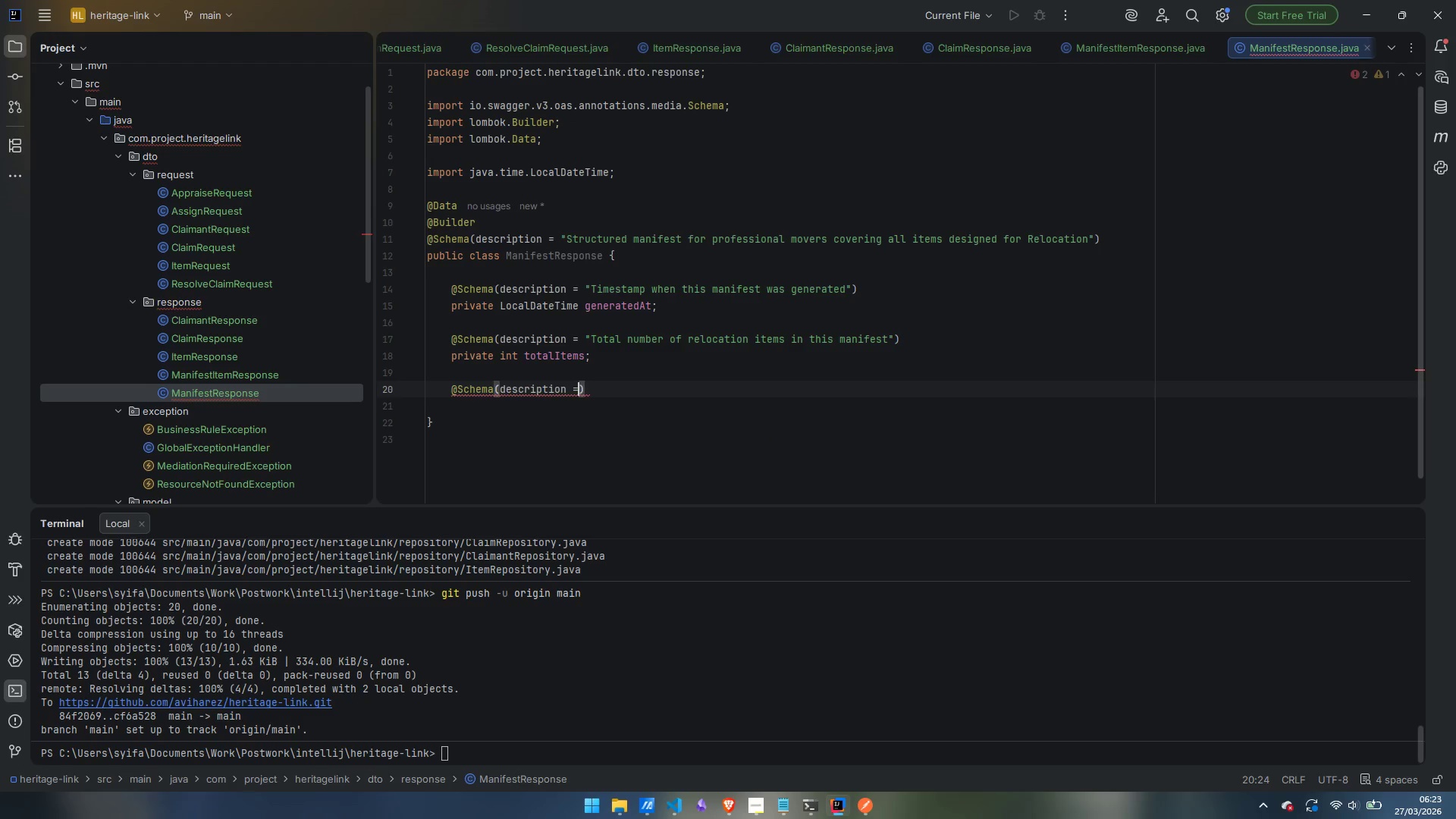 
key(Equal)
 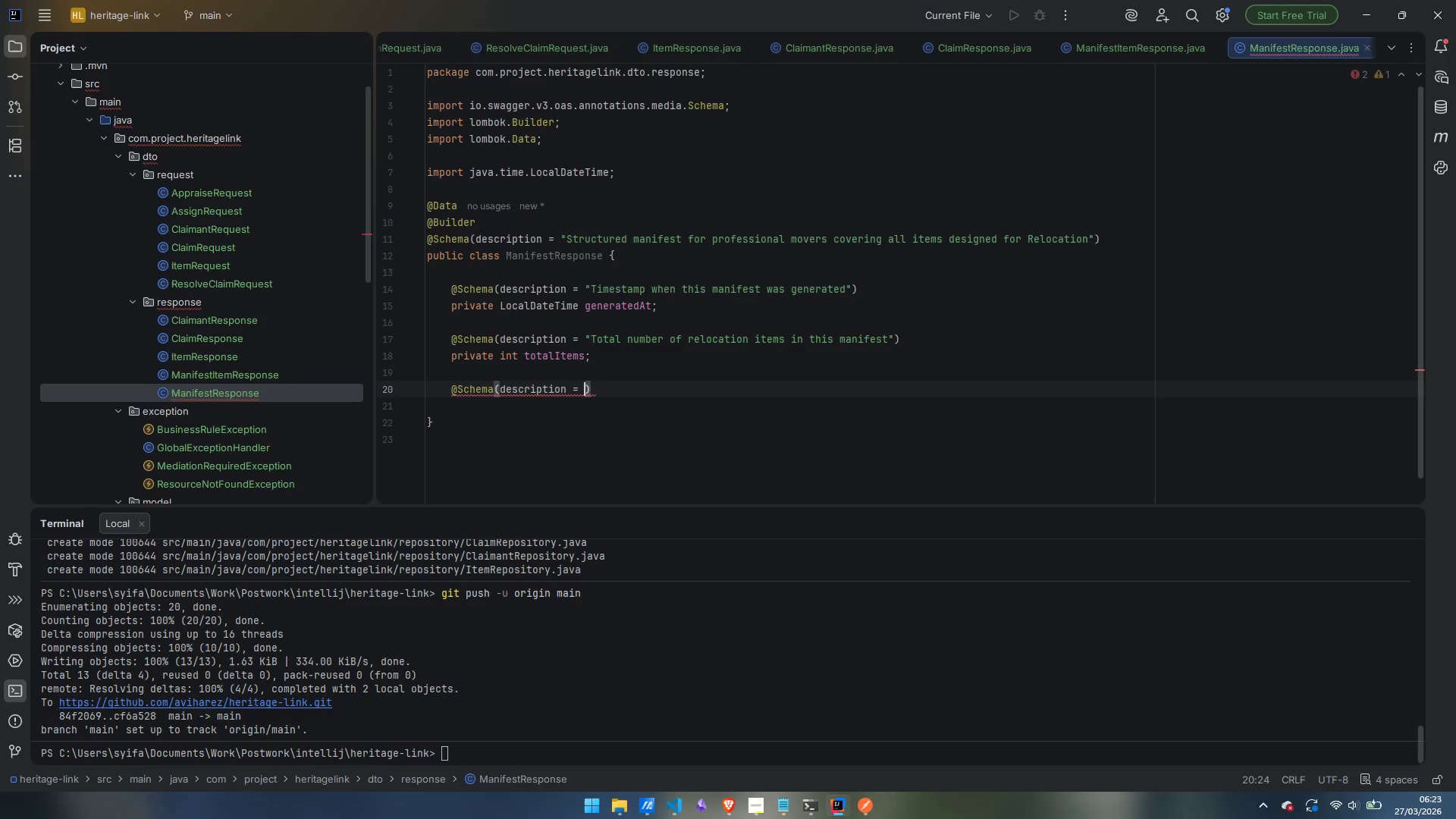 
key(Space)
 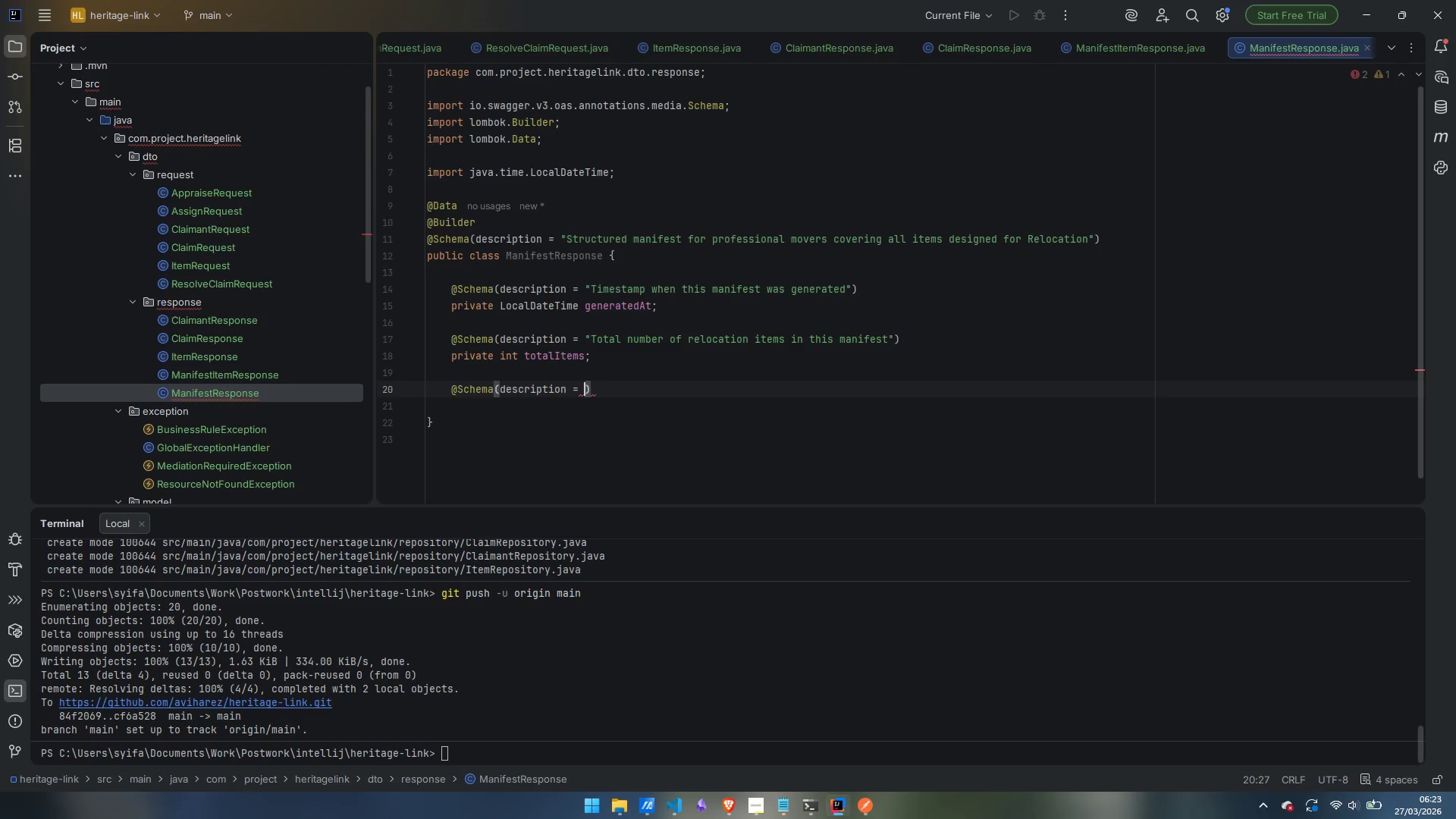 
key(Shift+Quote)
 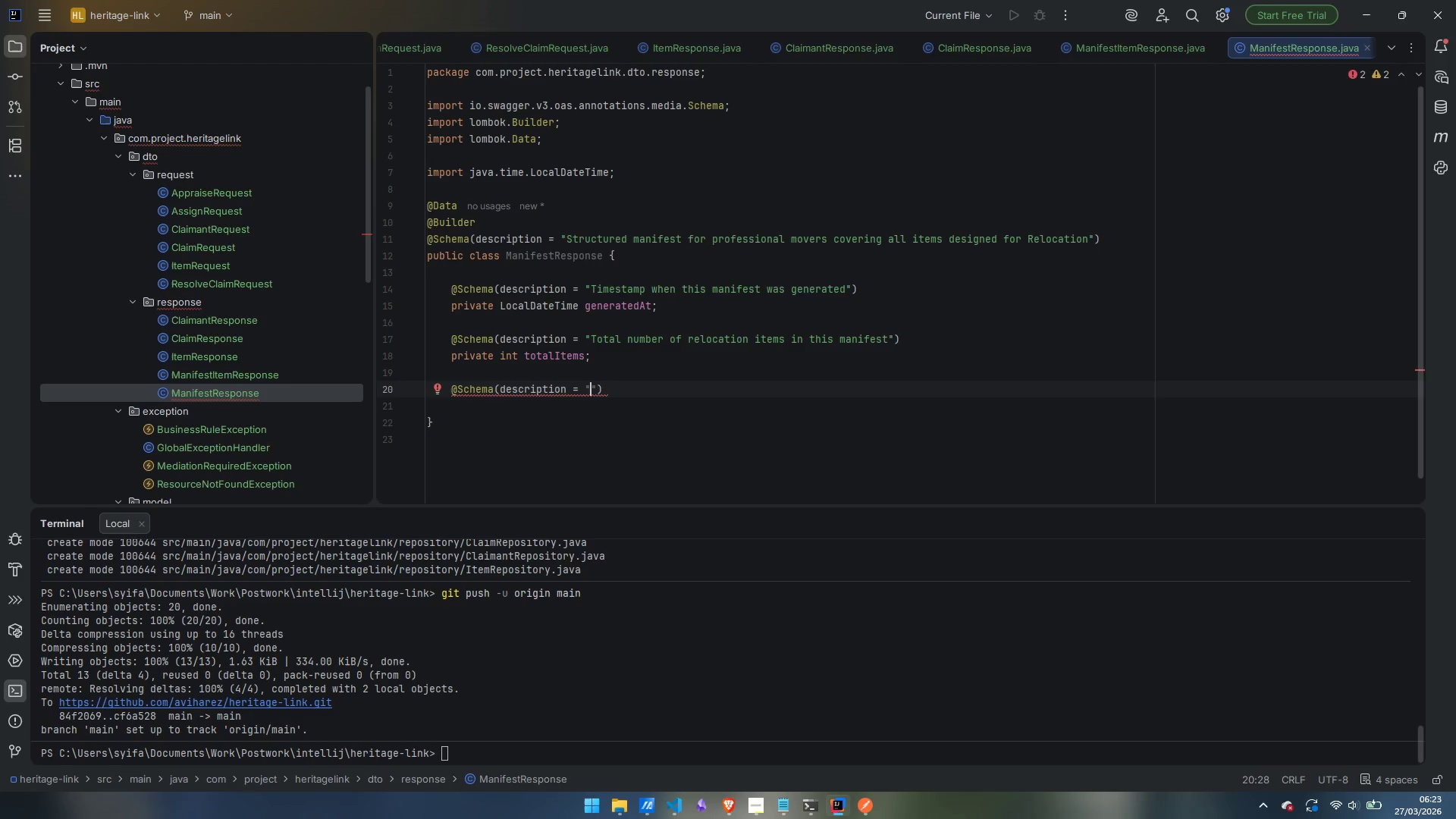 
type(Number of iterm)
key(Backspace)
key(Backspace)
type(ms requirein)
key(Backspace)
key(Backspace)
key(Backspace)
type(ing special fragile handling)
 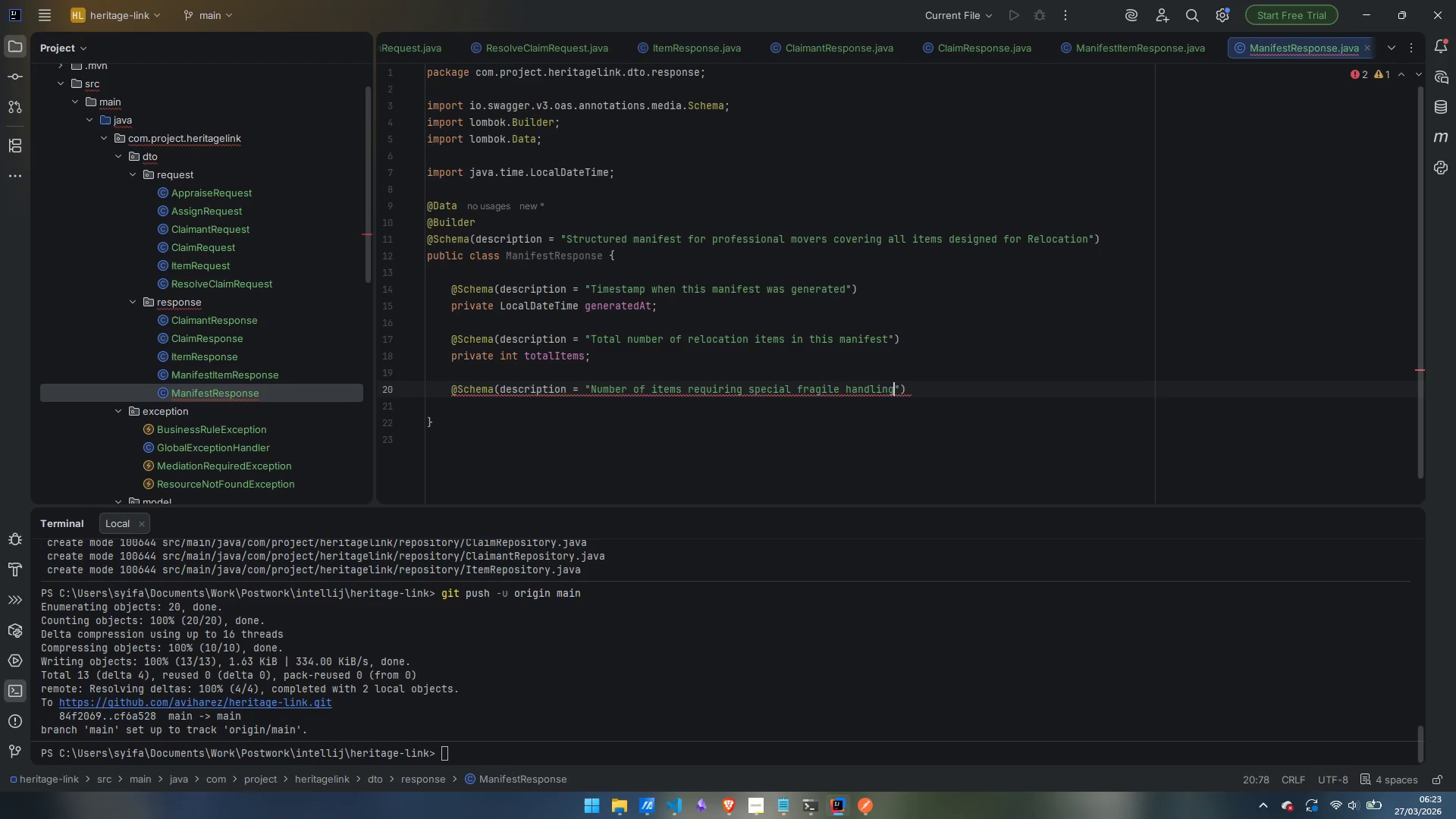 
key(ArrowRight)
 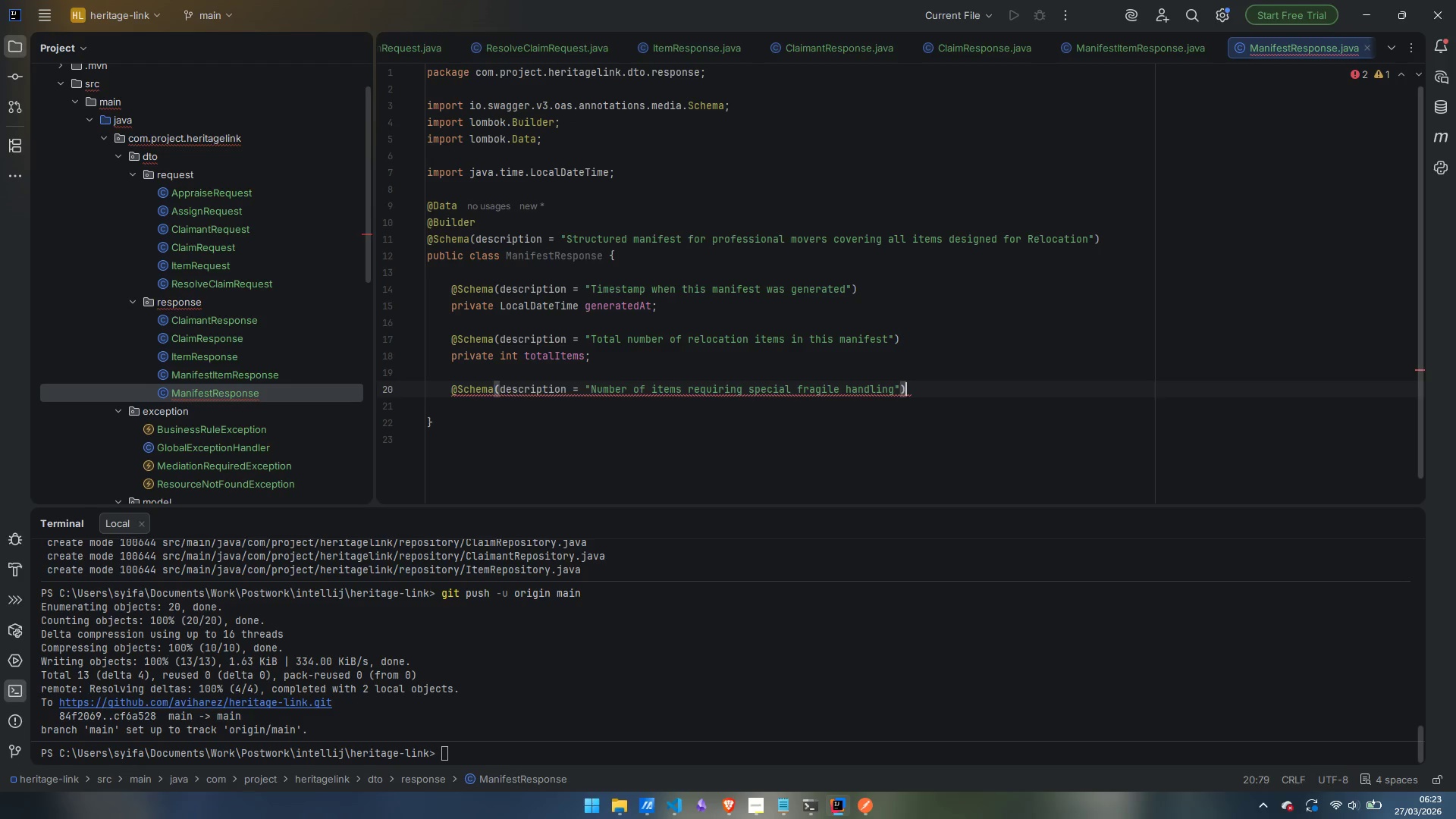 
key(ArrowRight)
 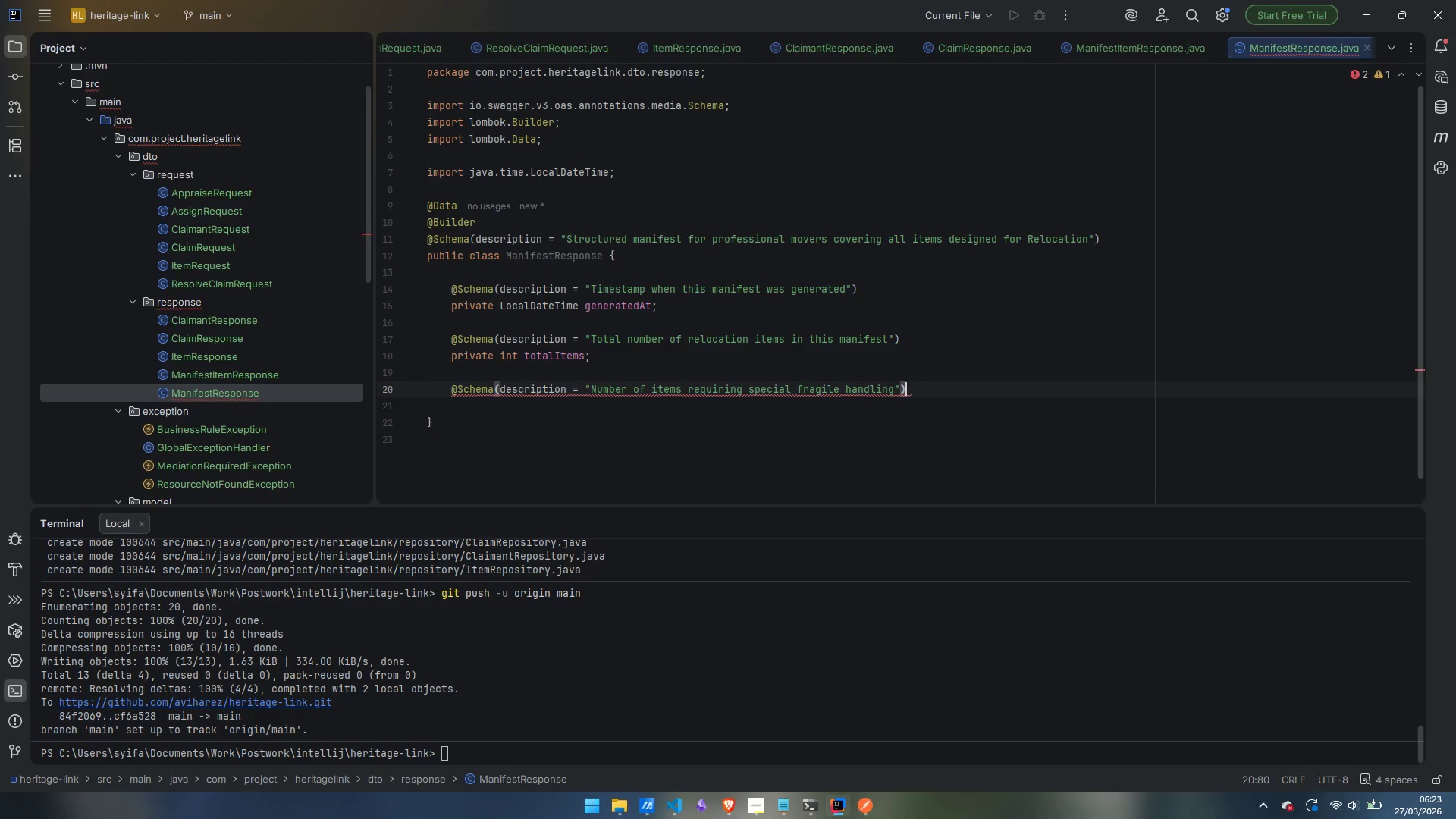 
key(Enter)
 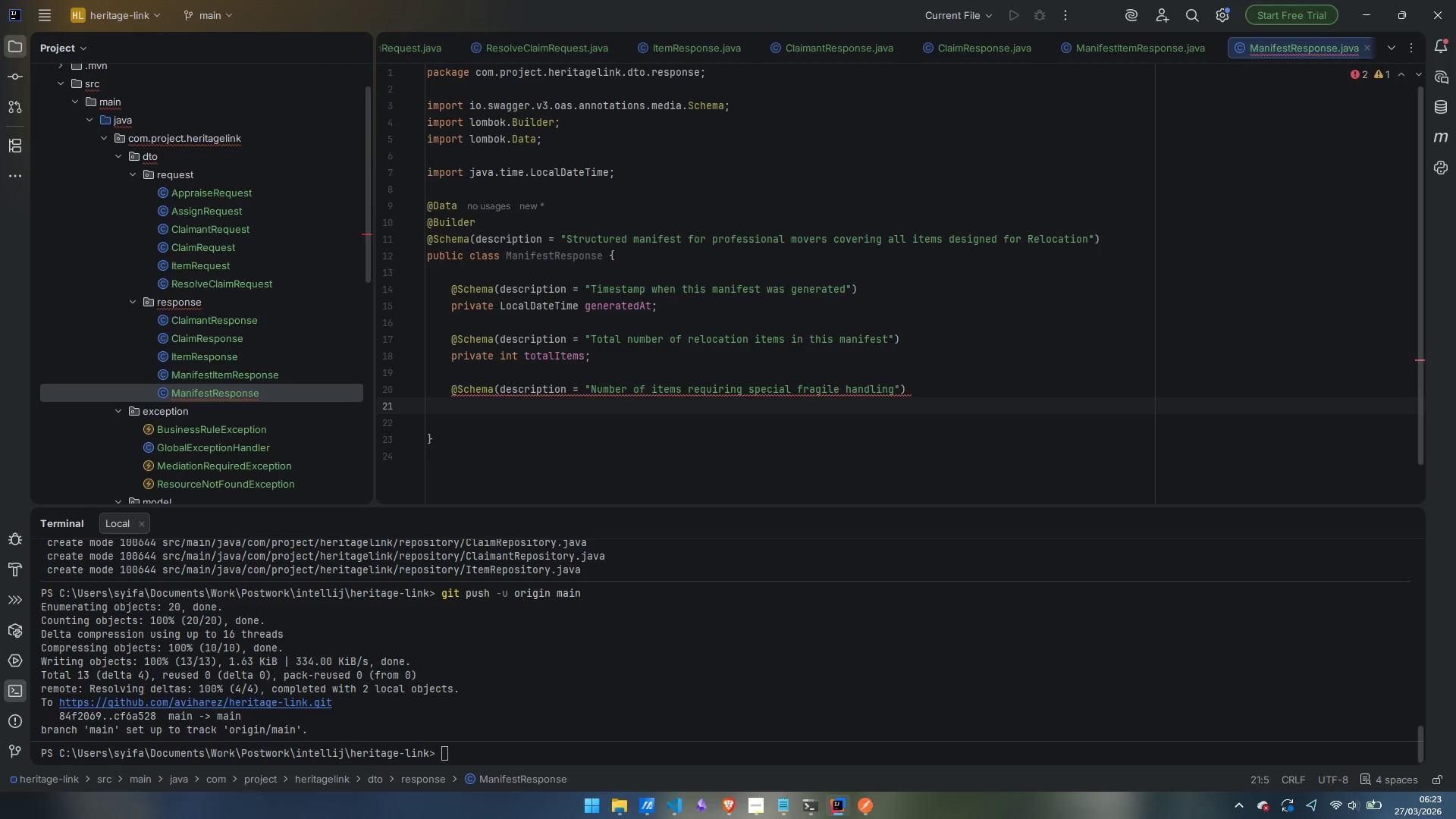 
wait(6.81)
 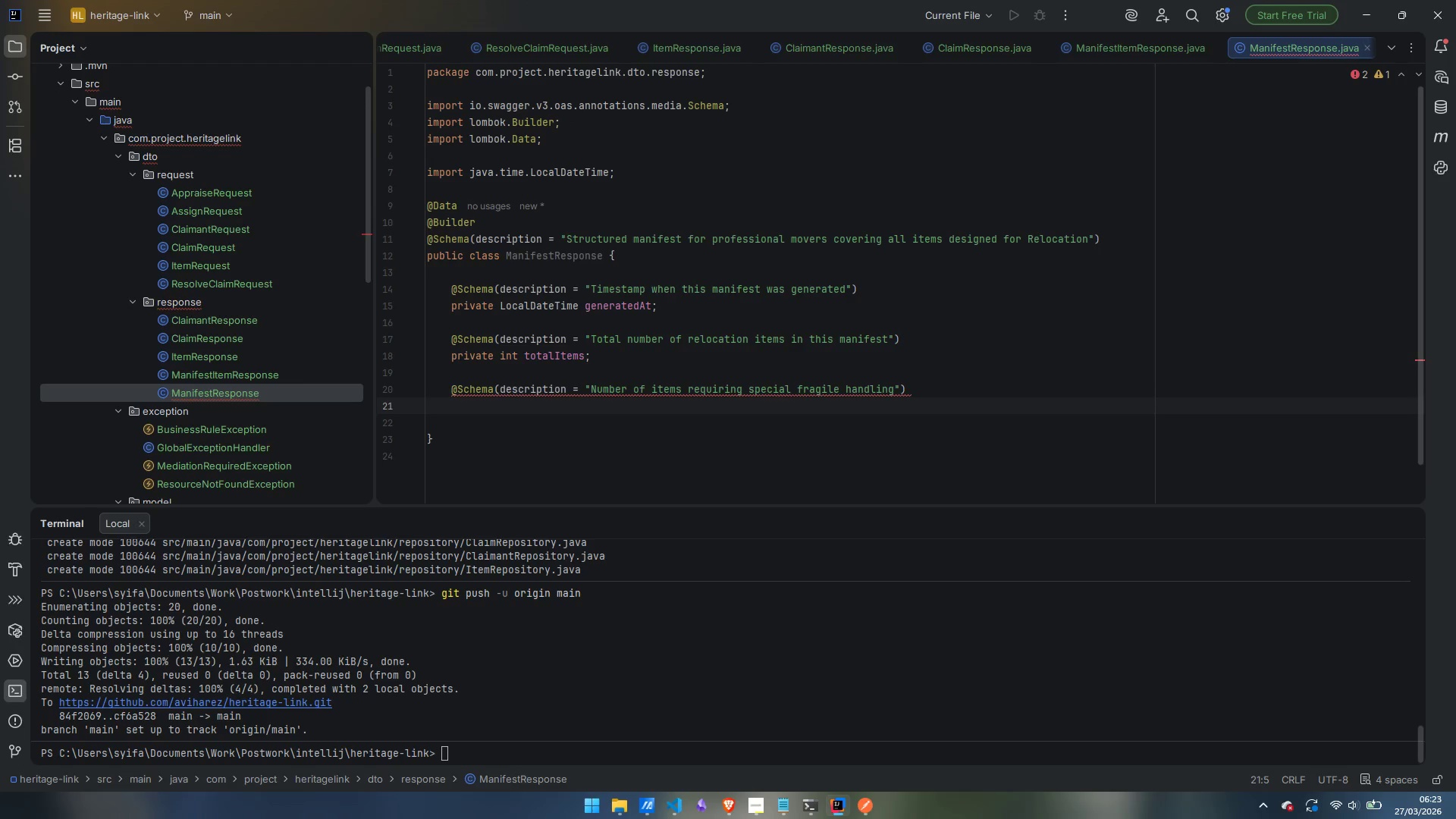 
type(private int fragileItemCount;)
 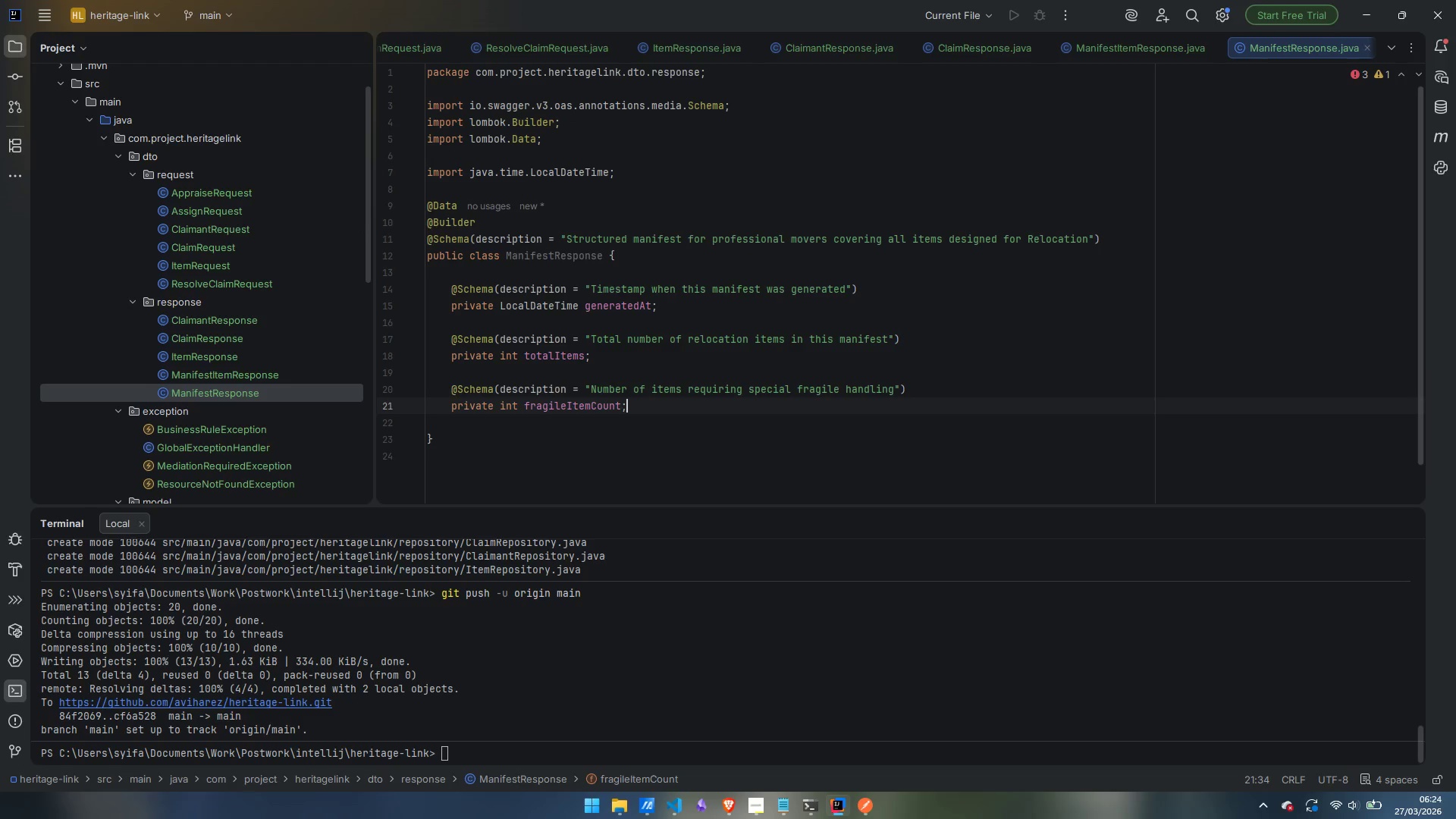 
key(Enter)
 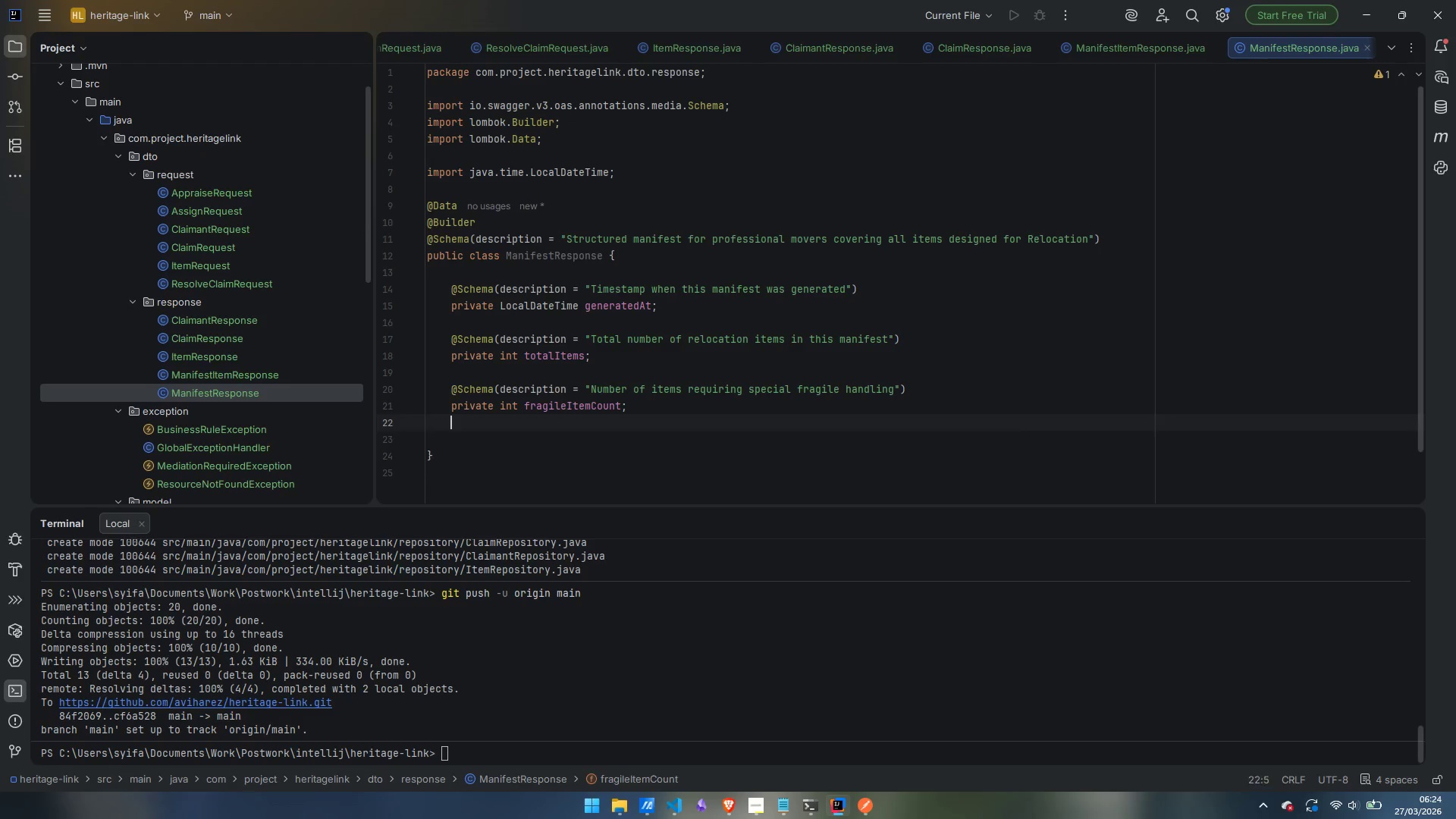 
key(Enter)
 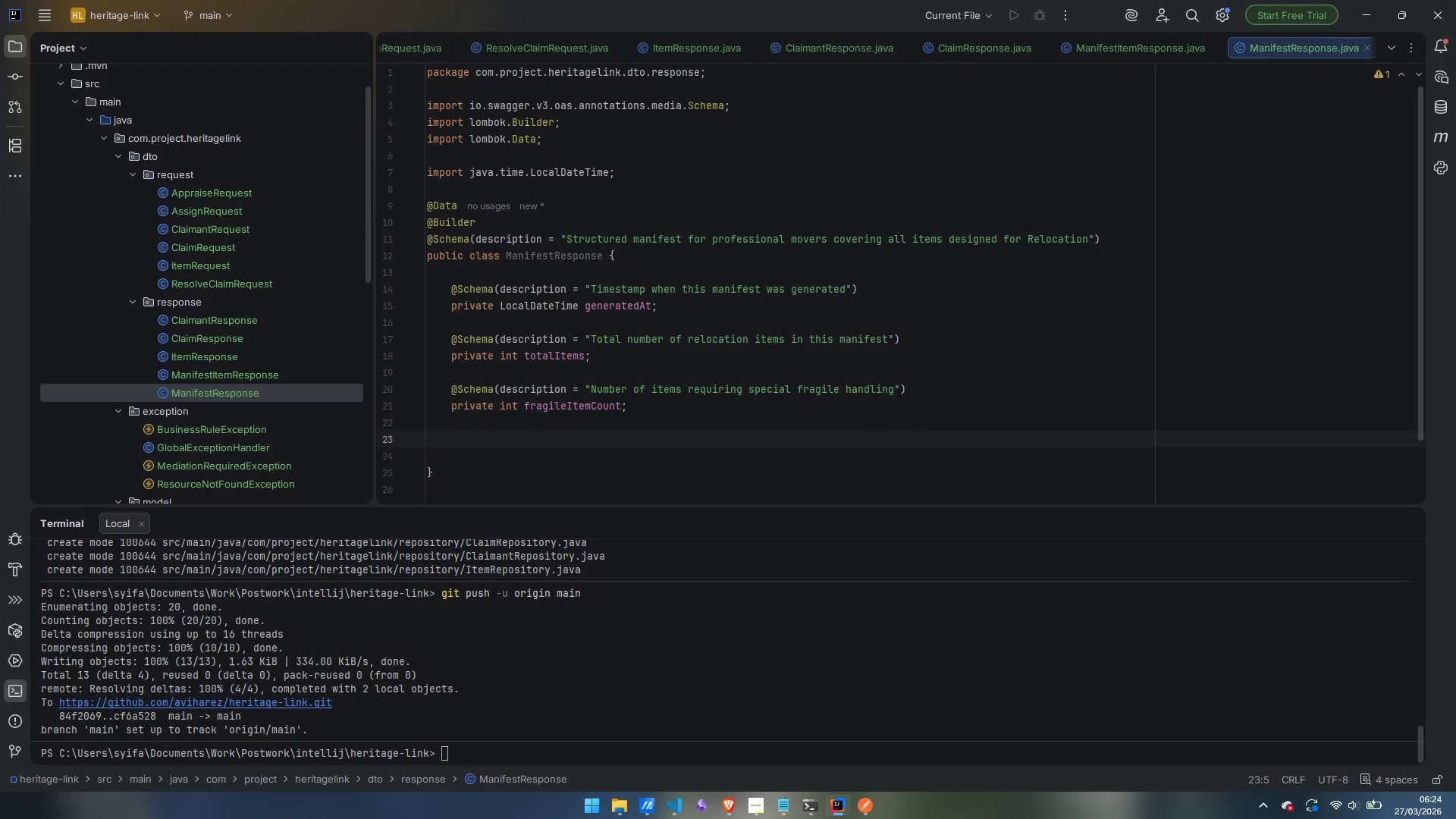 
type(@SChema)
 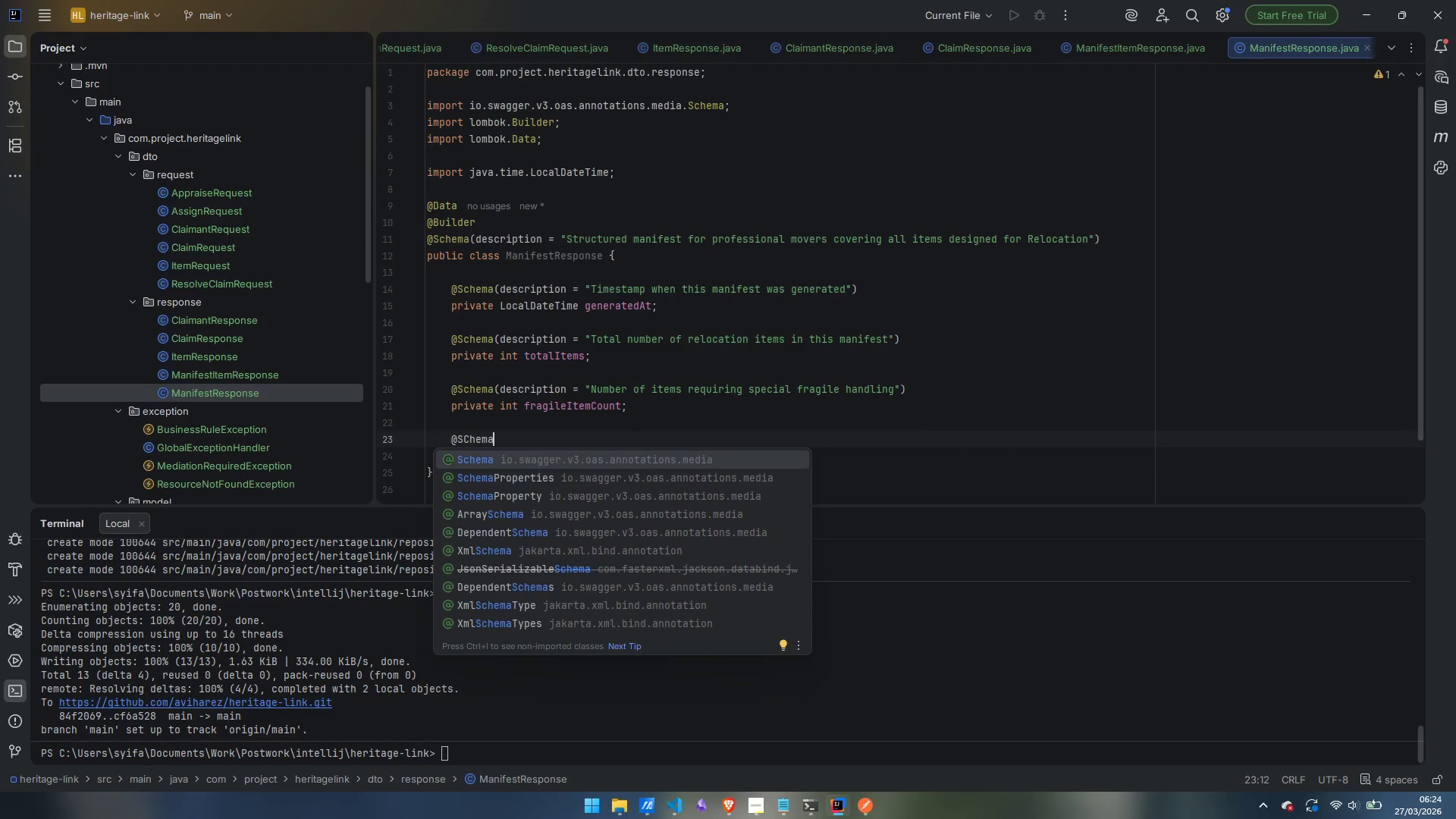 
key(Enter)
 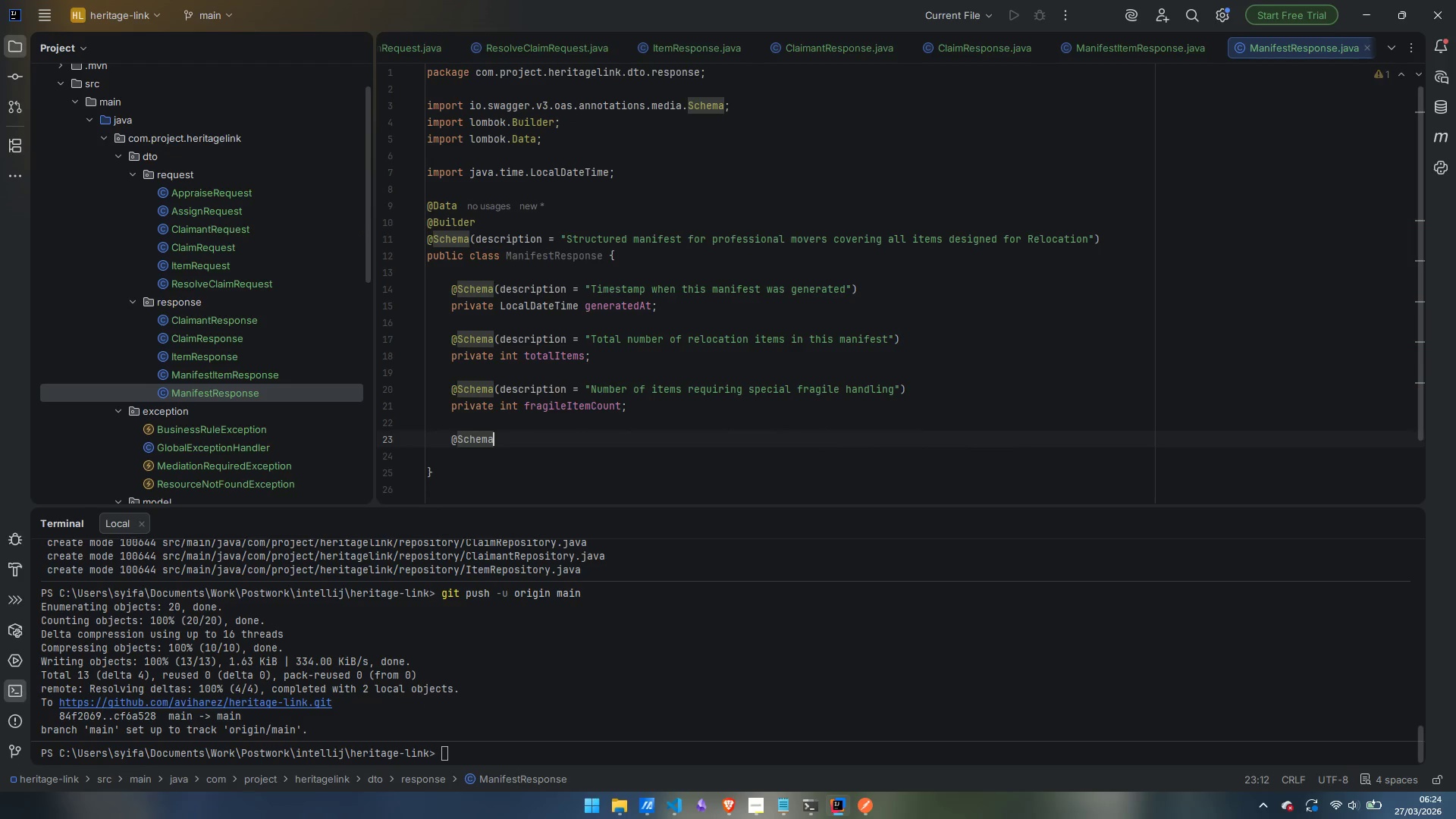 
type((description  = ")
 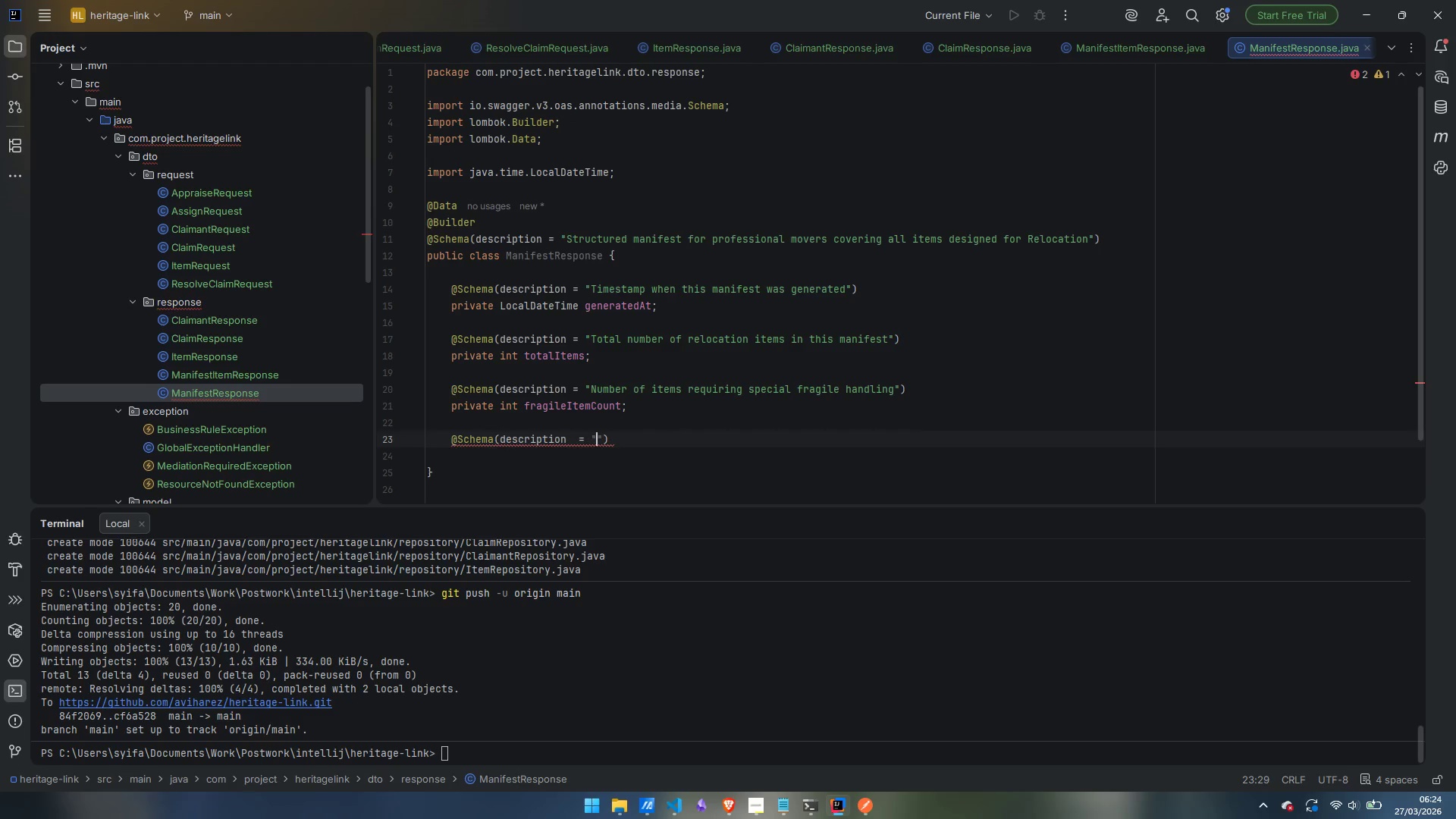 
key(Control+ArrowLeft)
 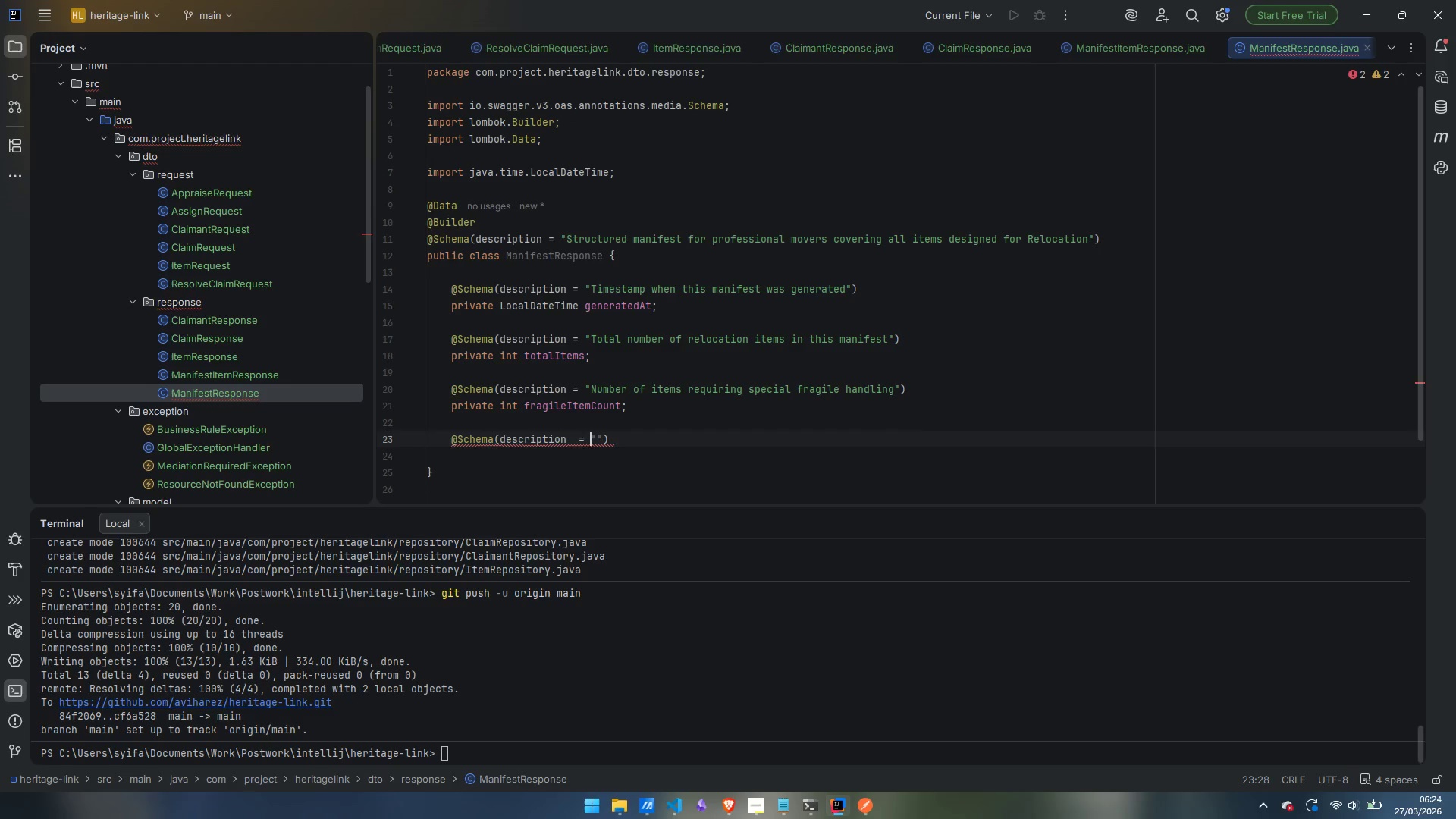 
key(ArrowLeft)
 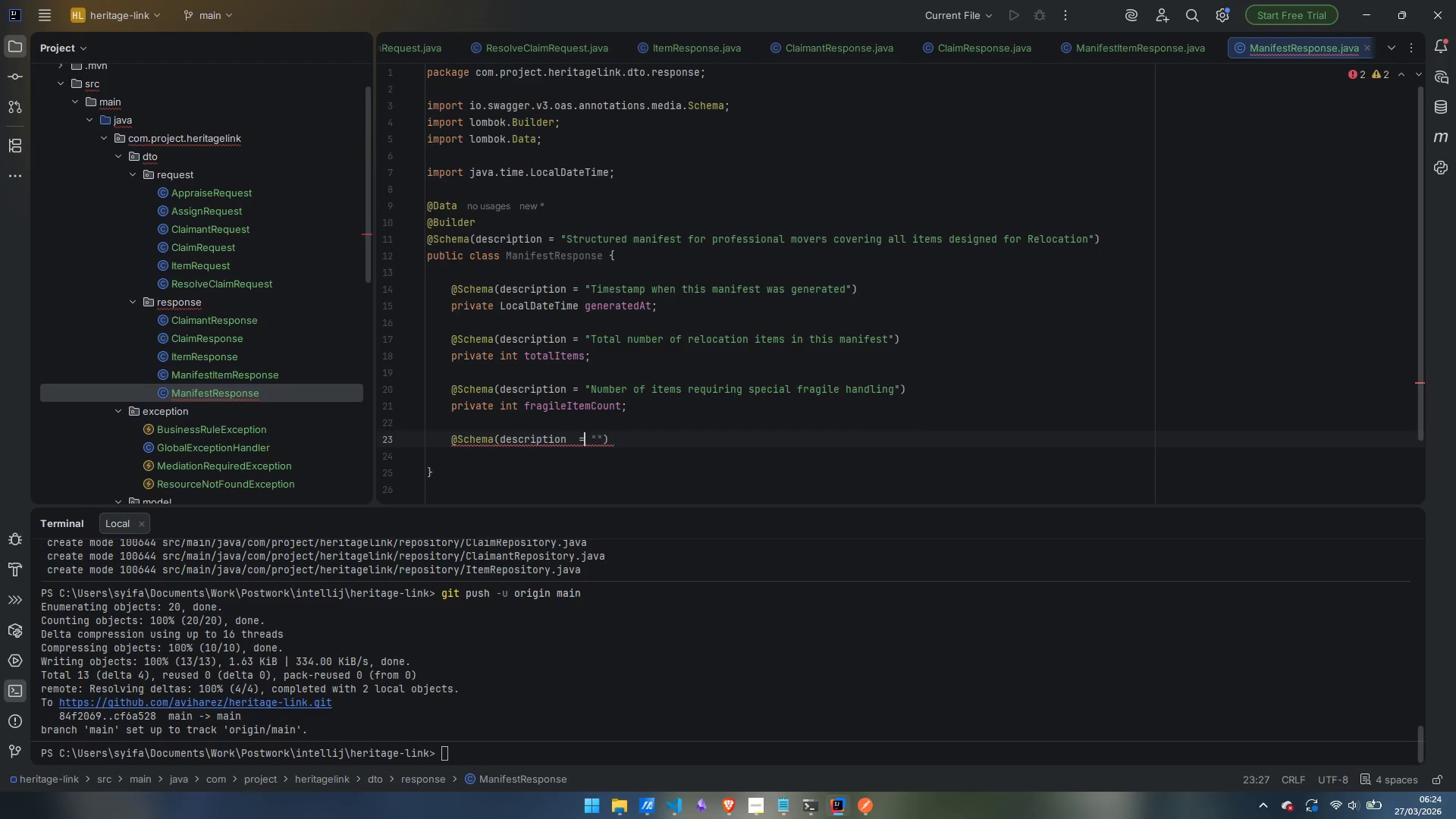 
key(ArrowLeft)
 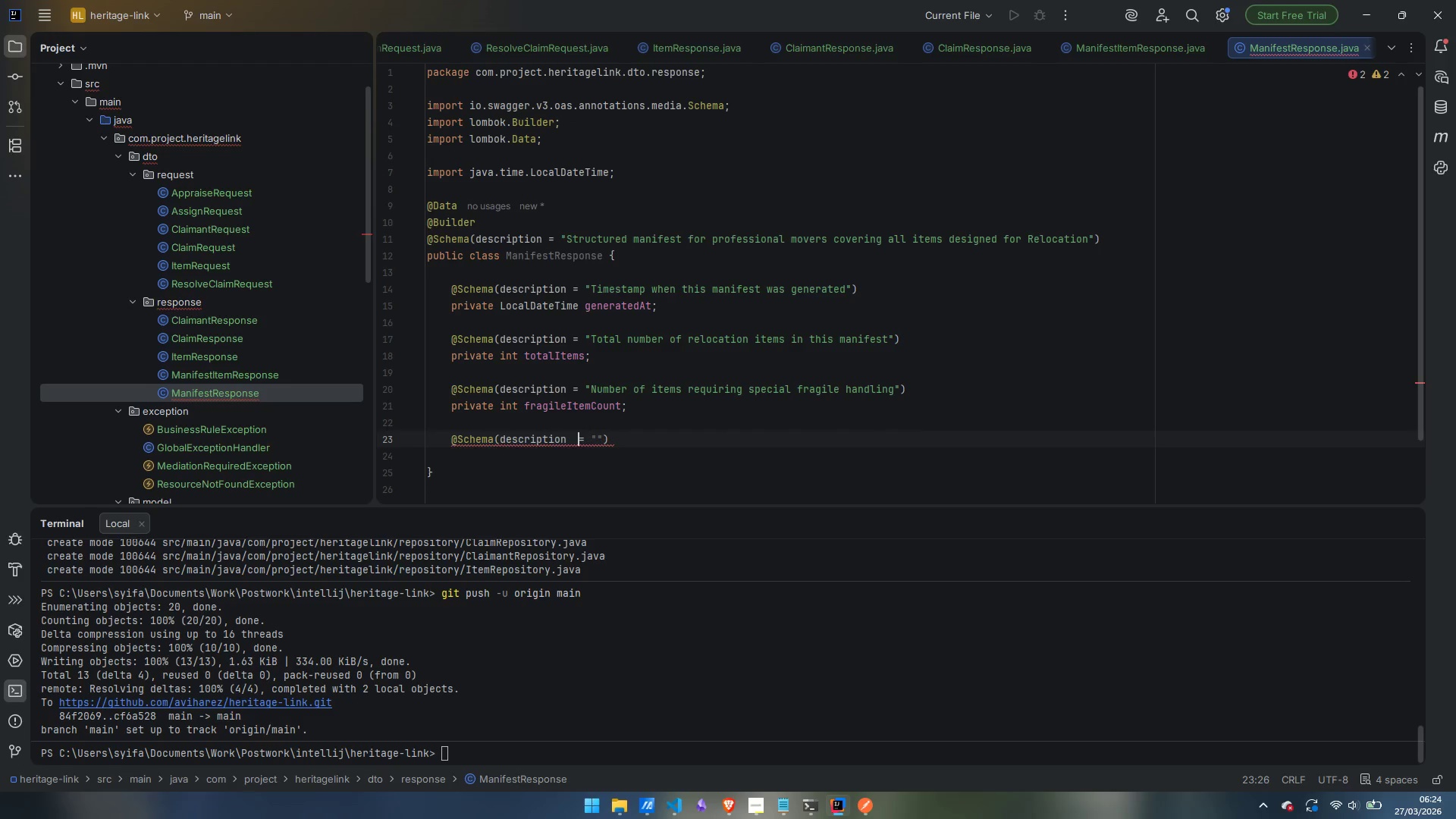 
key(Backspace)
 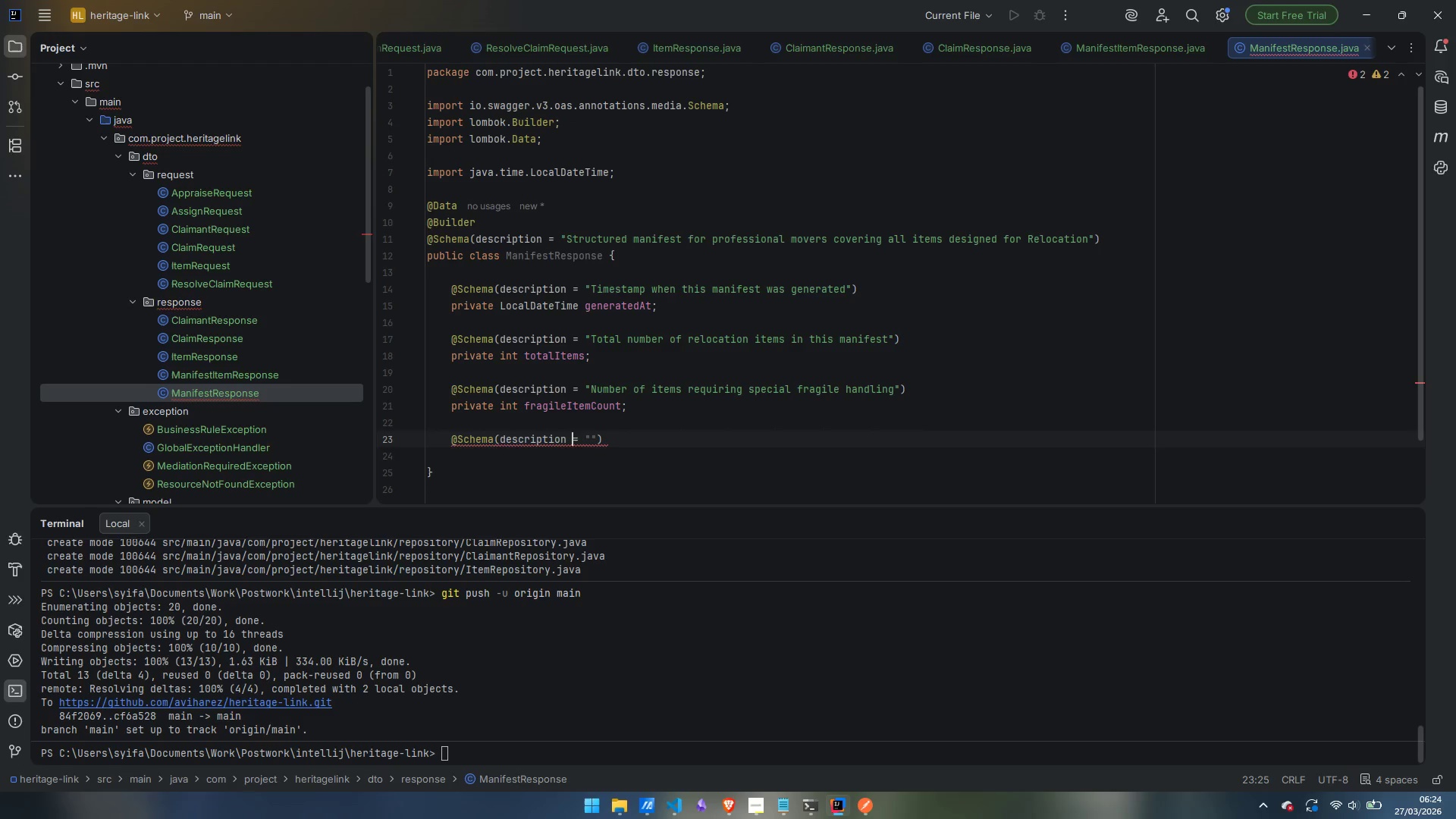 
key(Control+ArrowRight)
 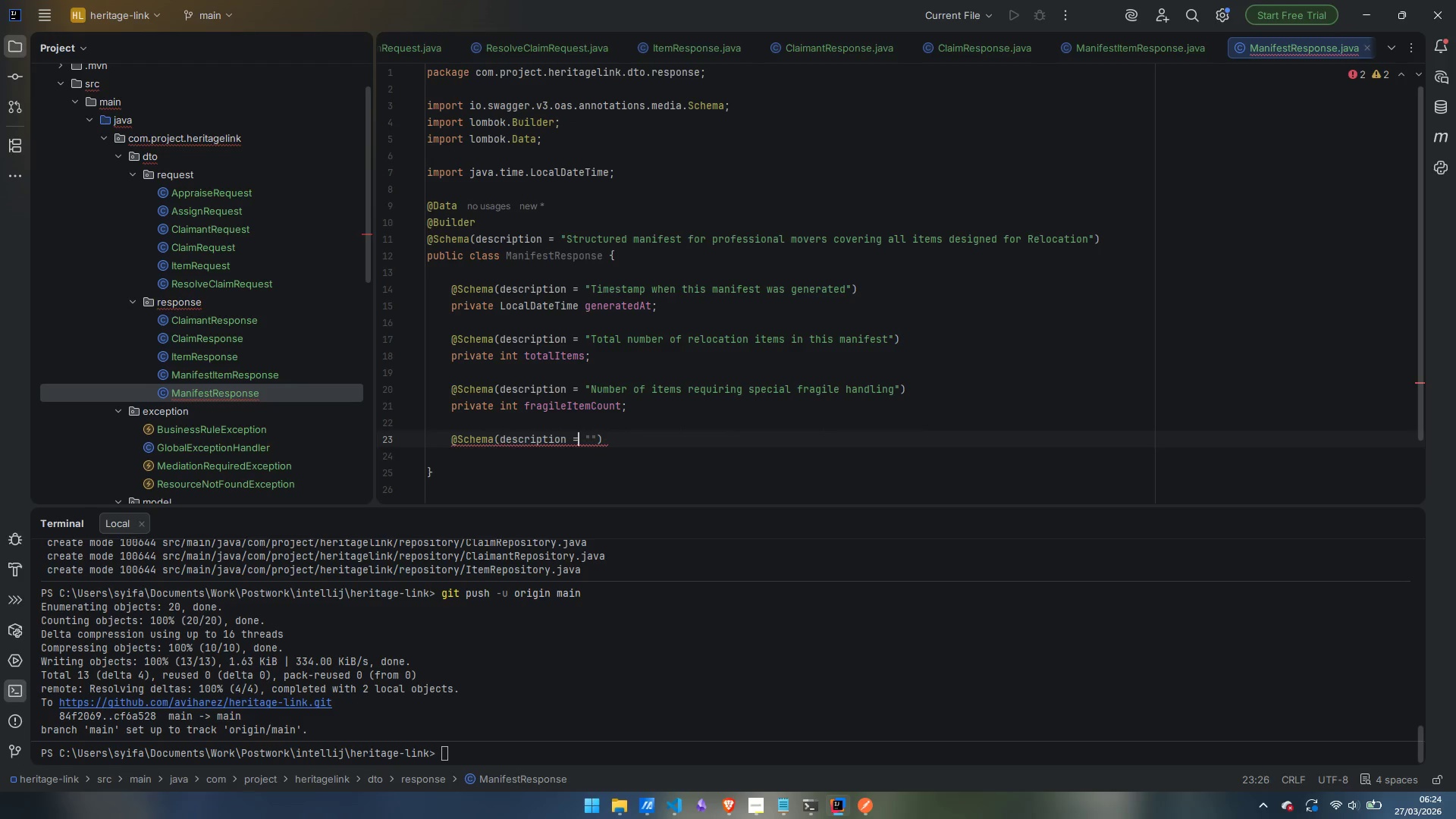 
key(Control+ArrowRight)
 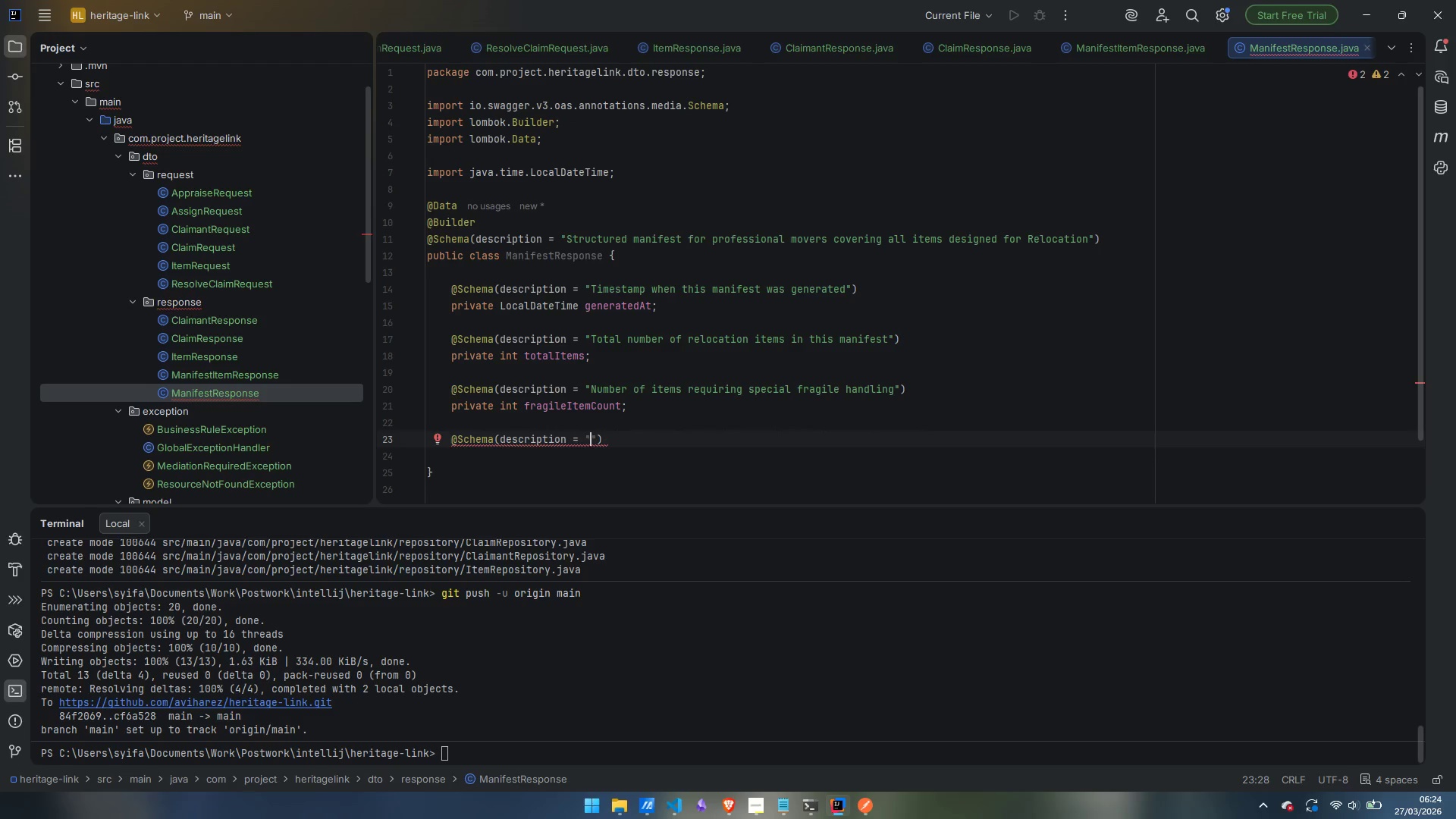 
wait(5.09)
 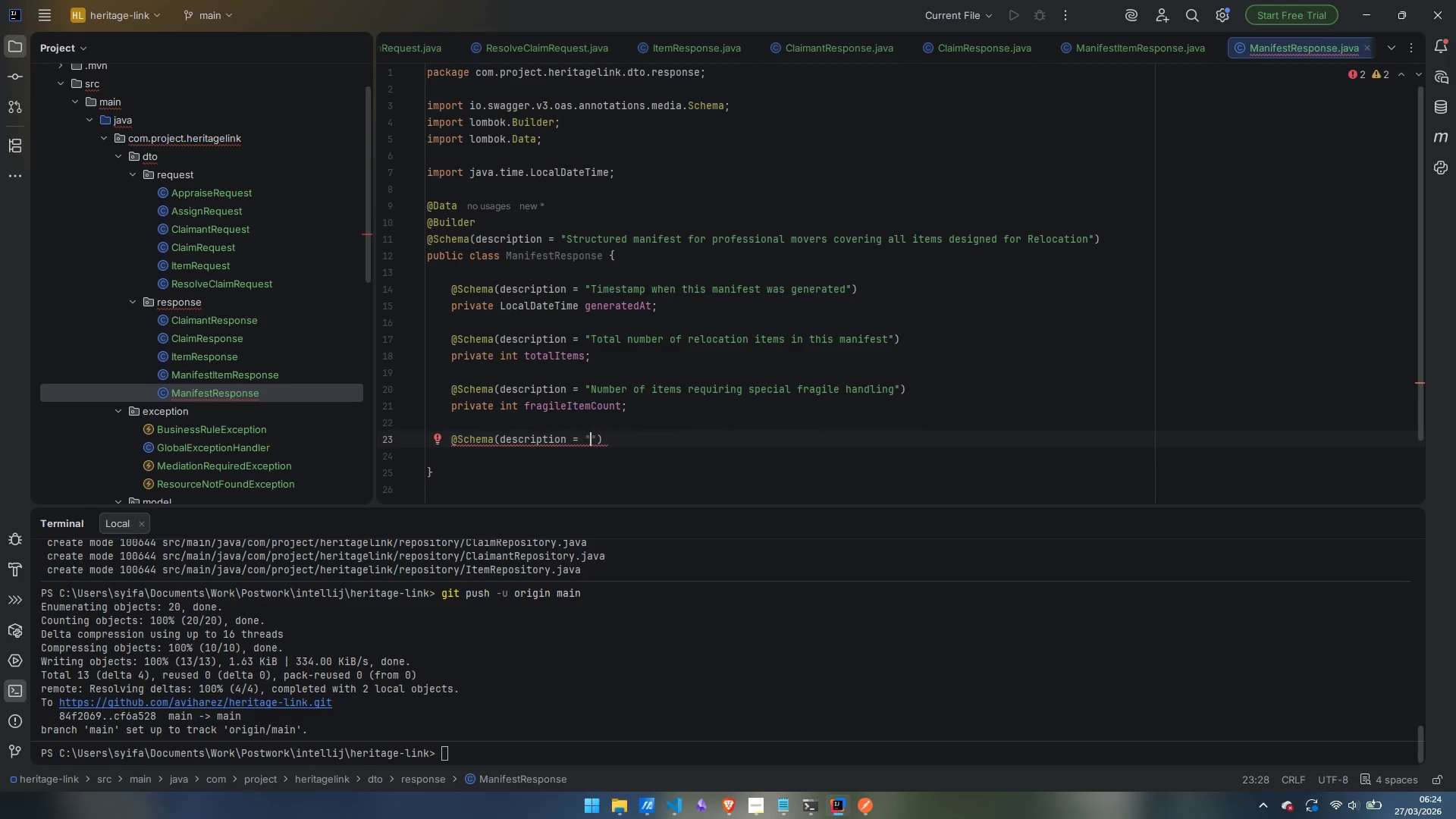 
type(Sum of estimated values for all items in this manifesty)
key(Backspace)
 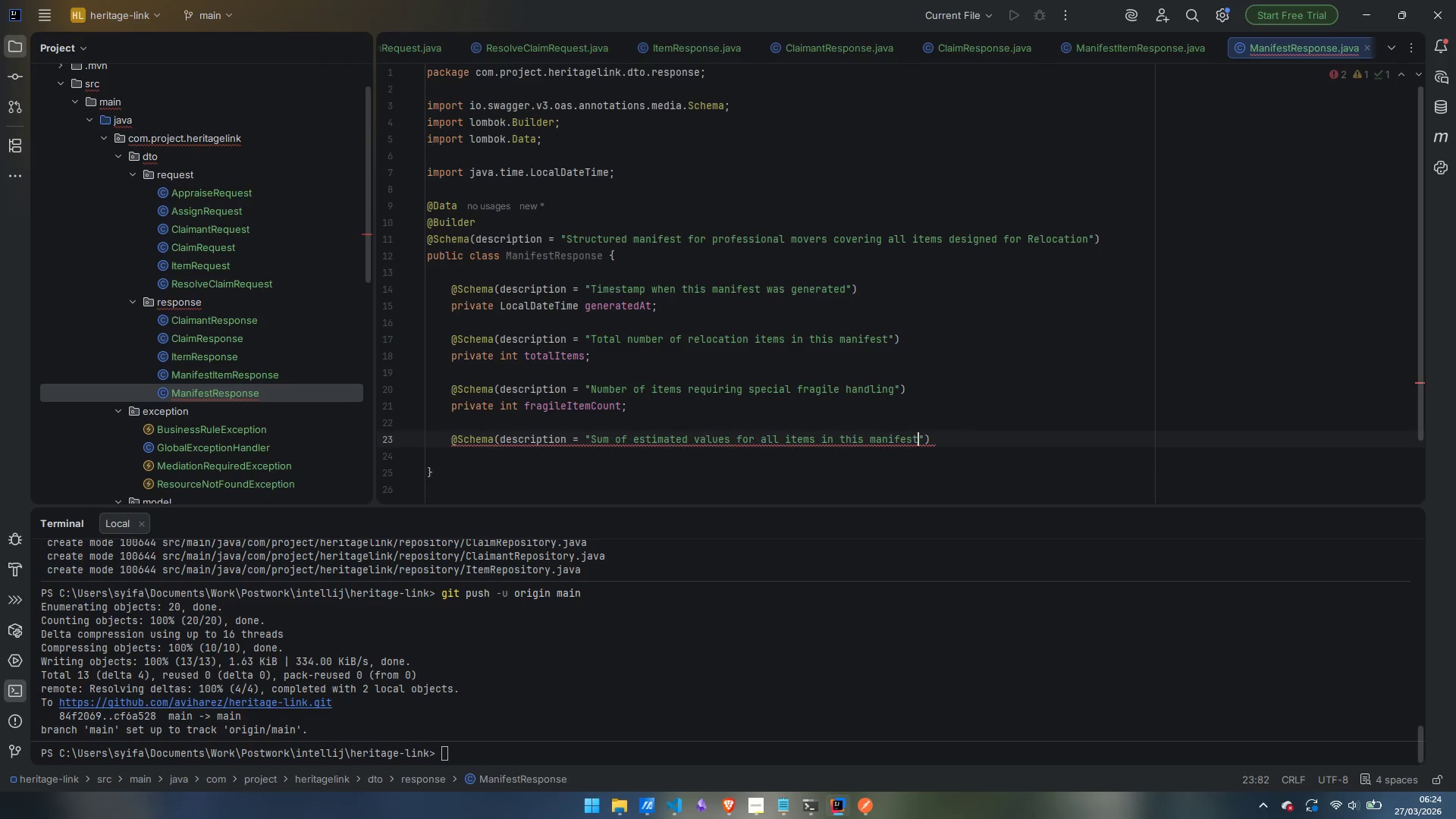 
key(ArrowRight)
 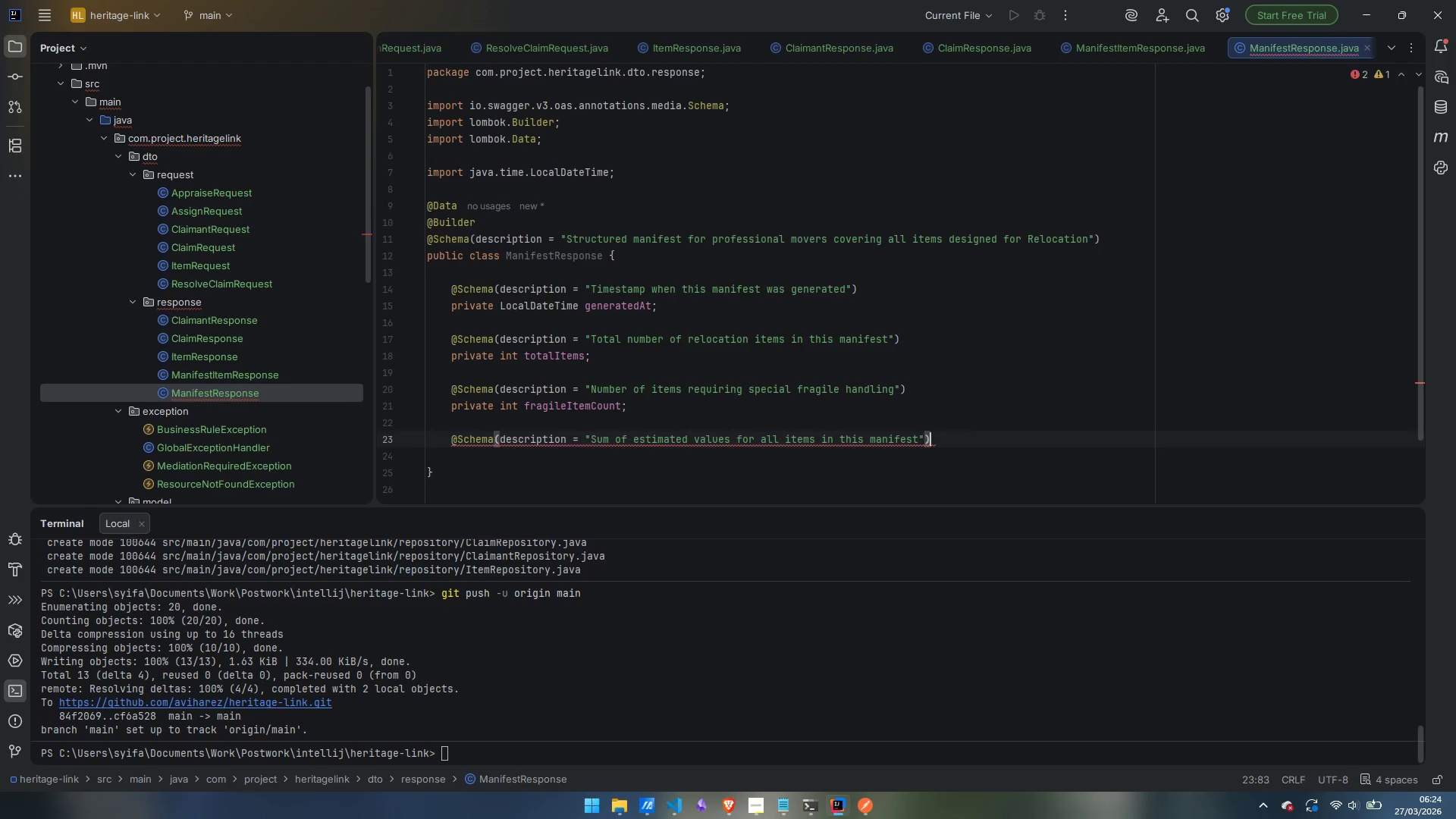 
key(ArrowRight)
 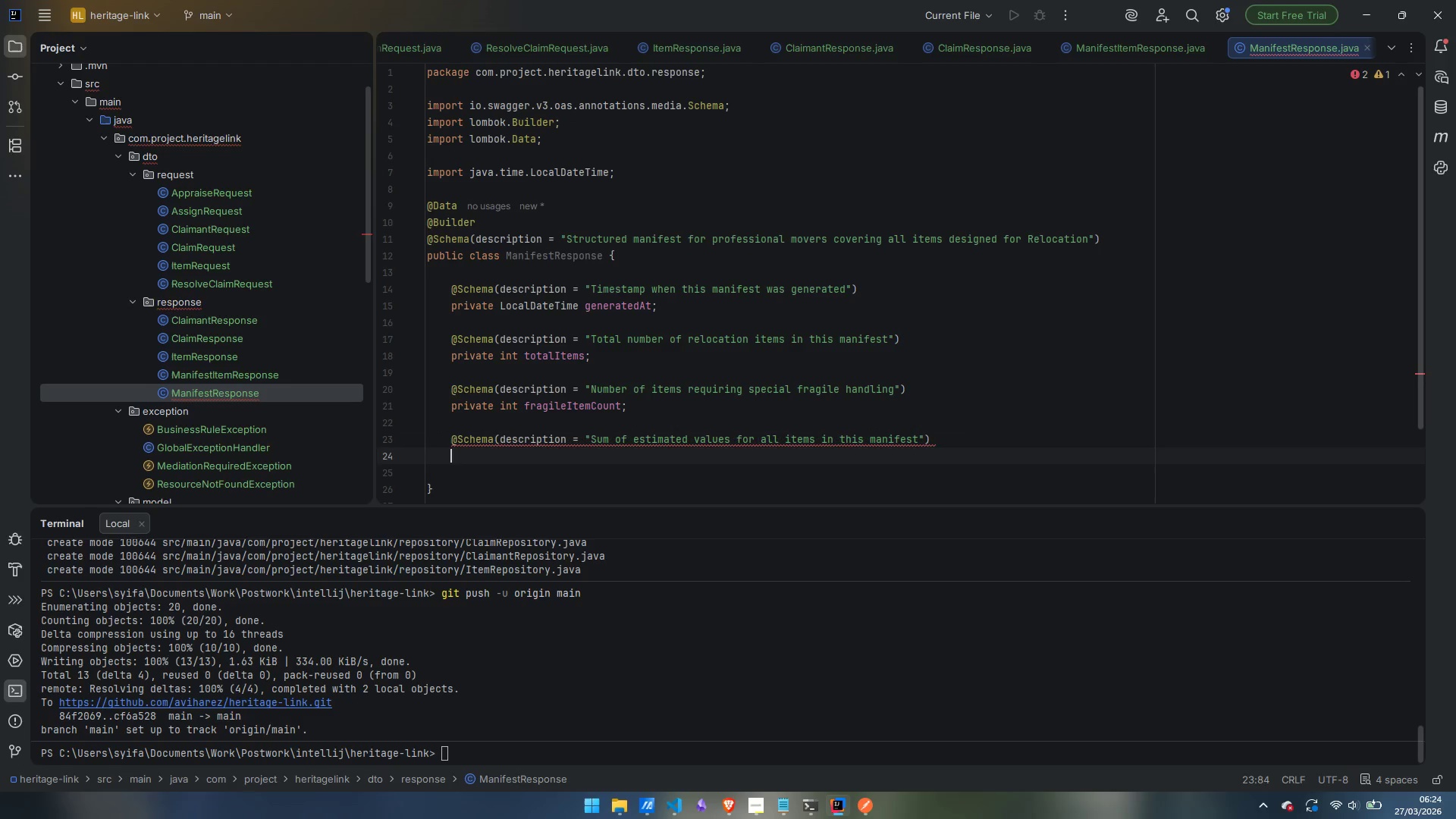 
key(Enter)
 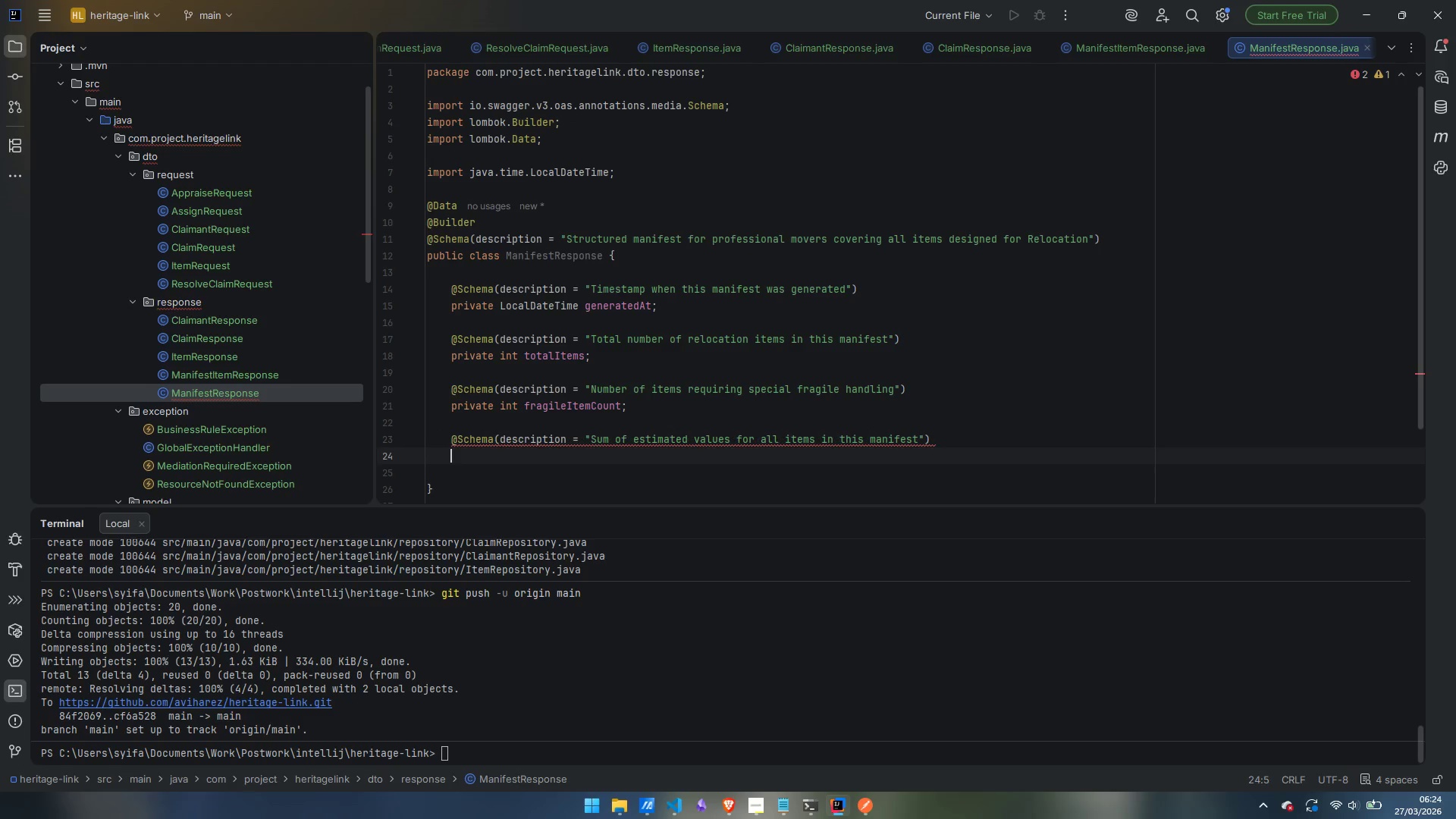 
type(private BigDemial)
key(Backspace)
key(Backspace)
key(Backspace)
 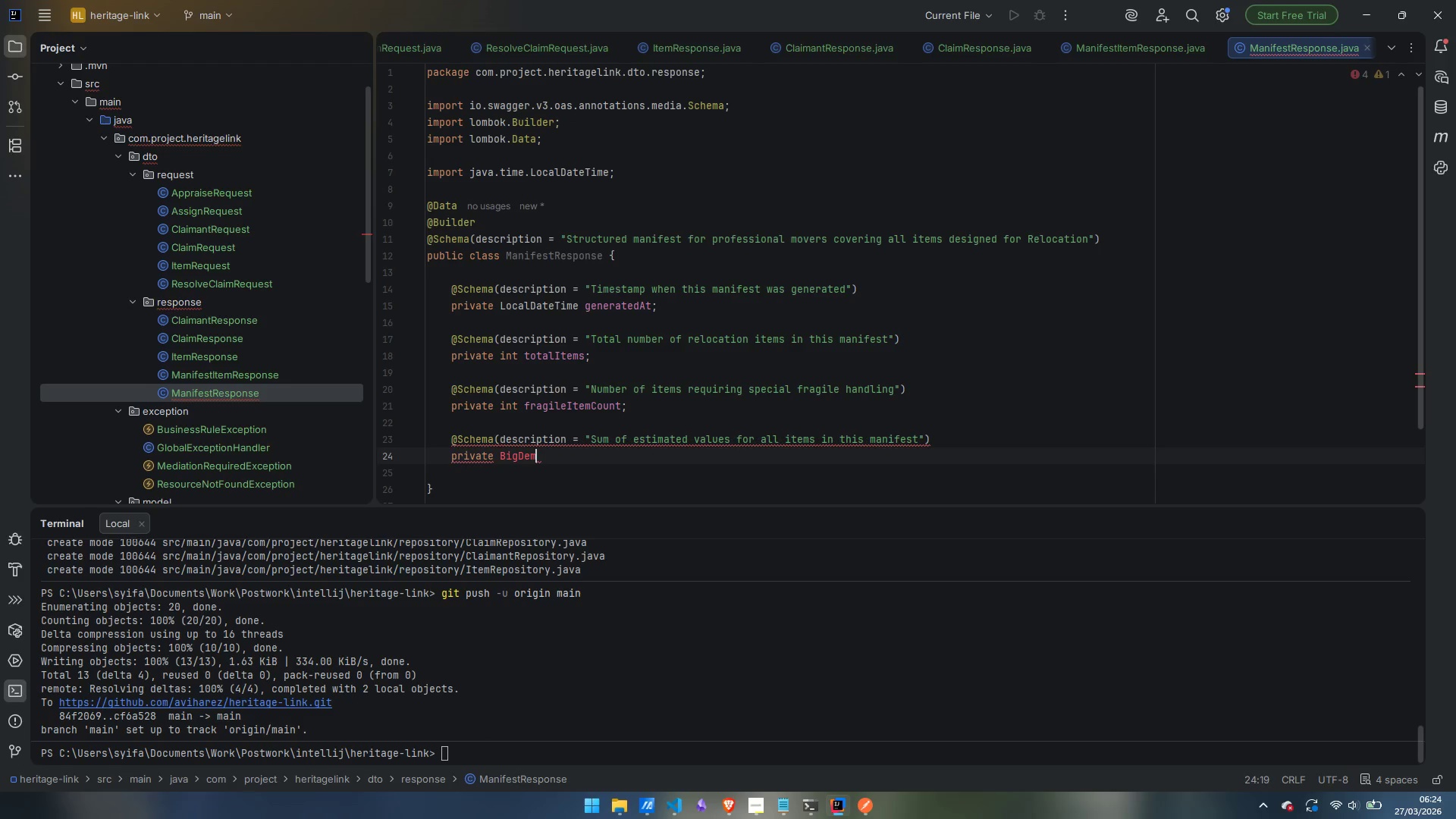 
key(Backspace)
type(ciam)
key(Backspace)
key(Backspace)
type(mal )
 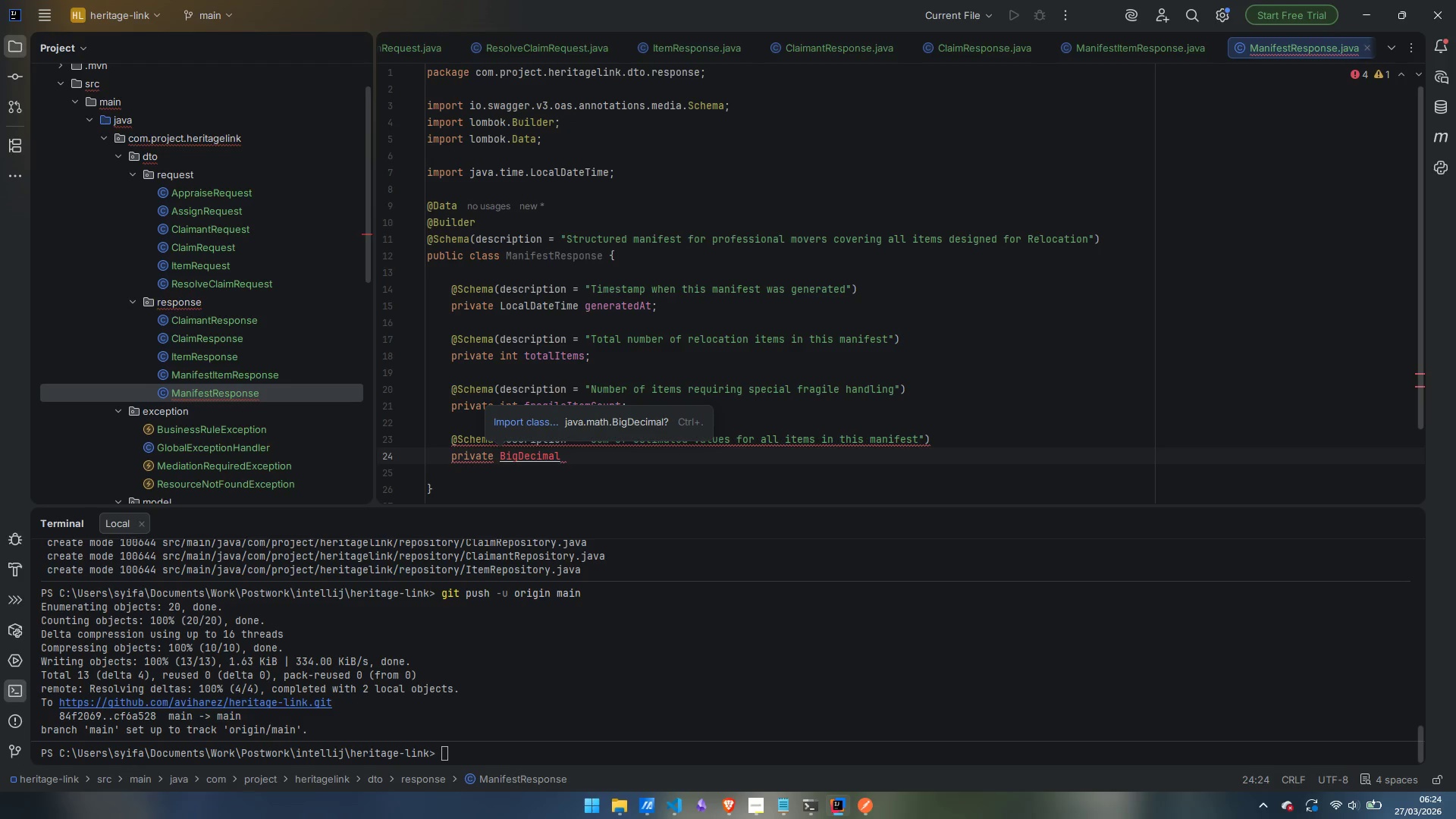 
key(Control+Period)
 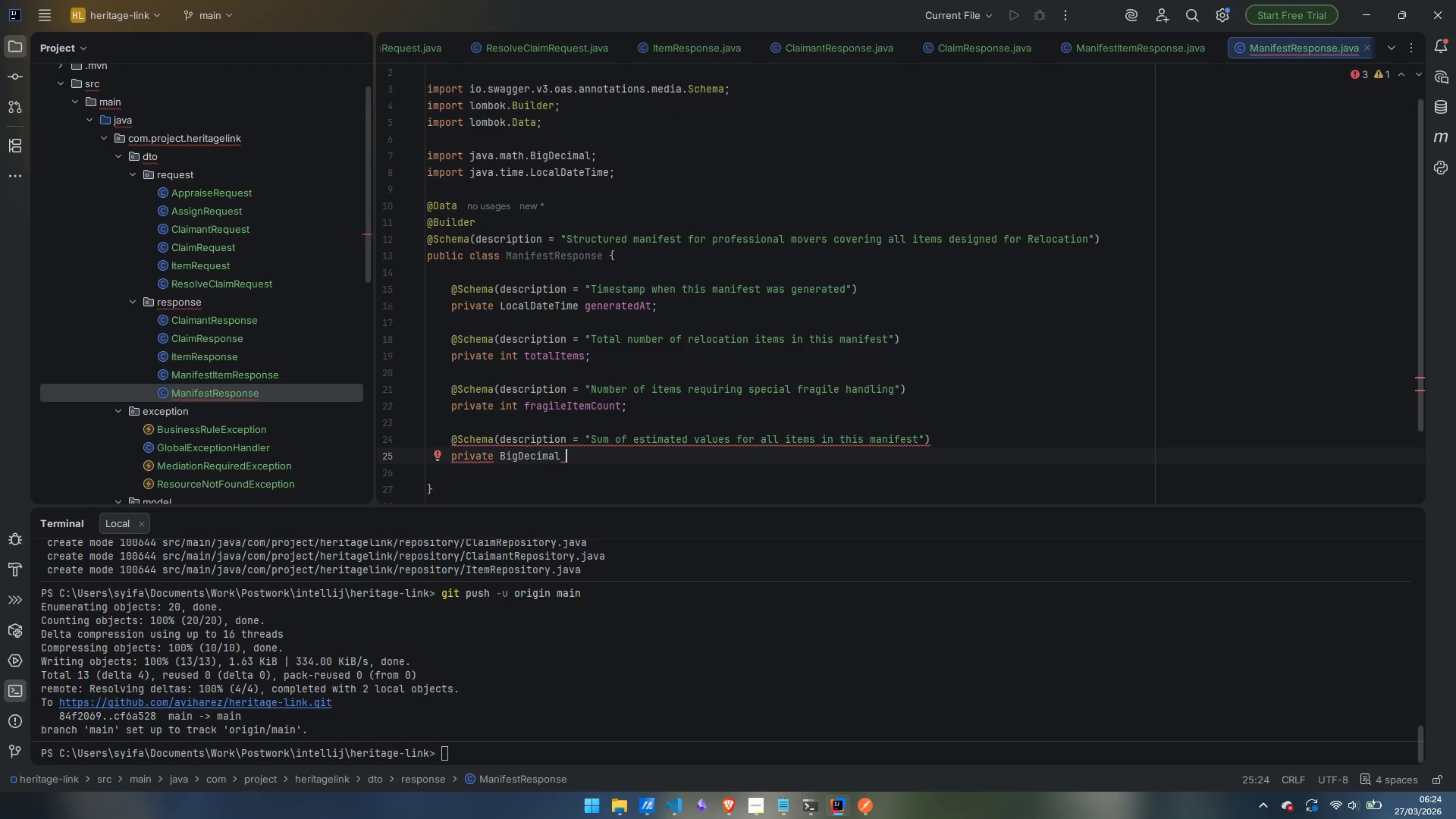 
wait(6.41)
 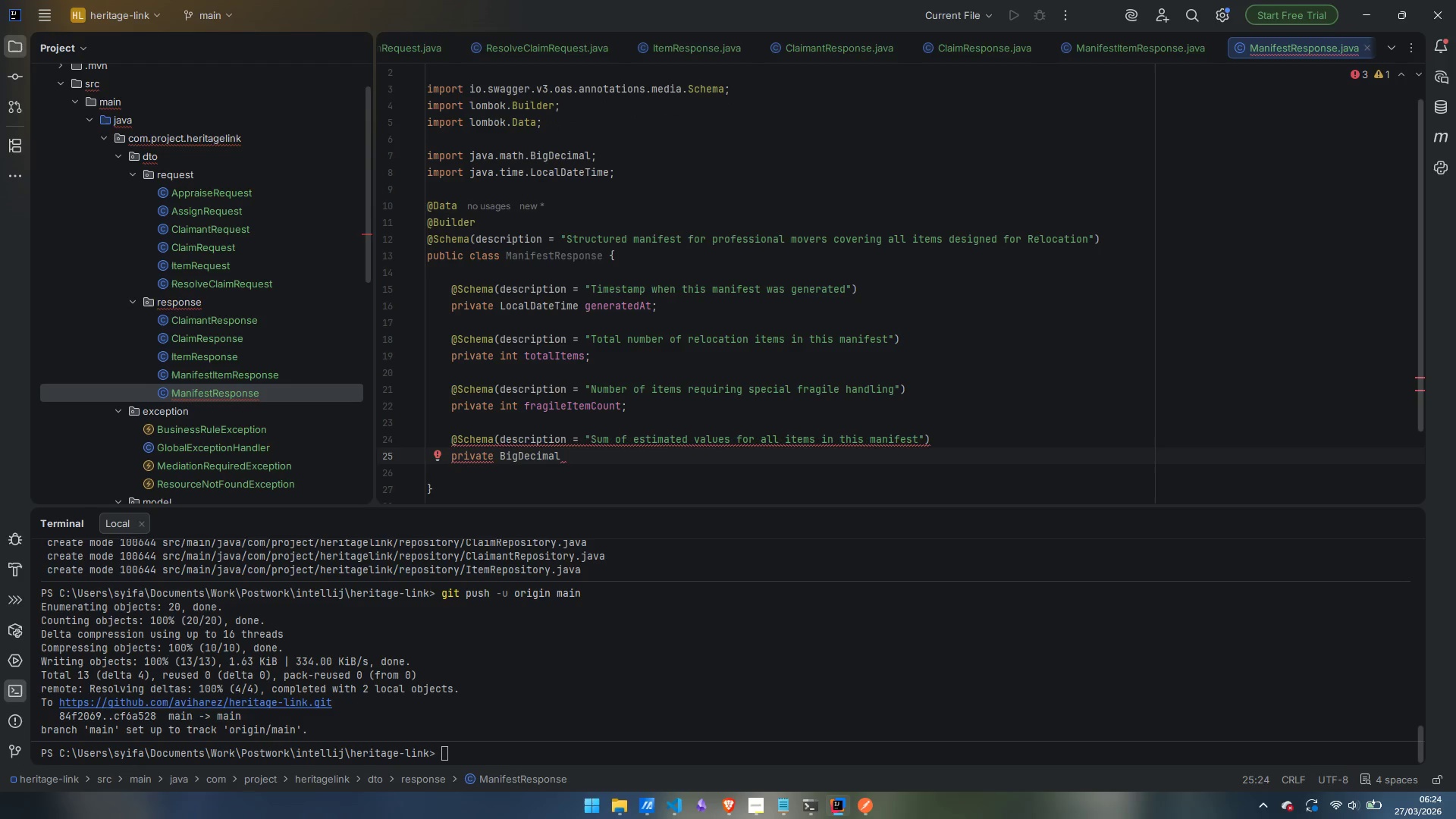 
type(totalEstimatedValue;)
 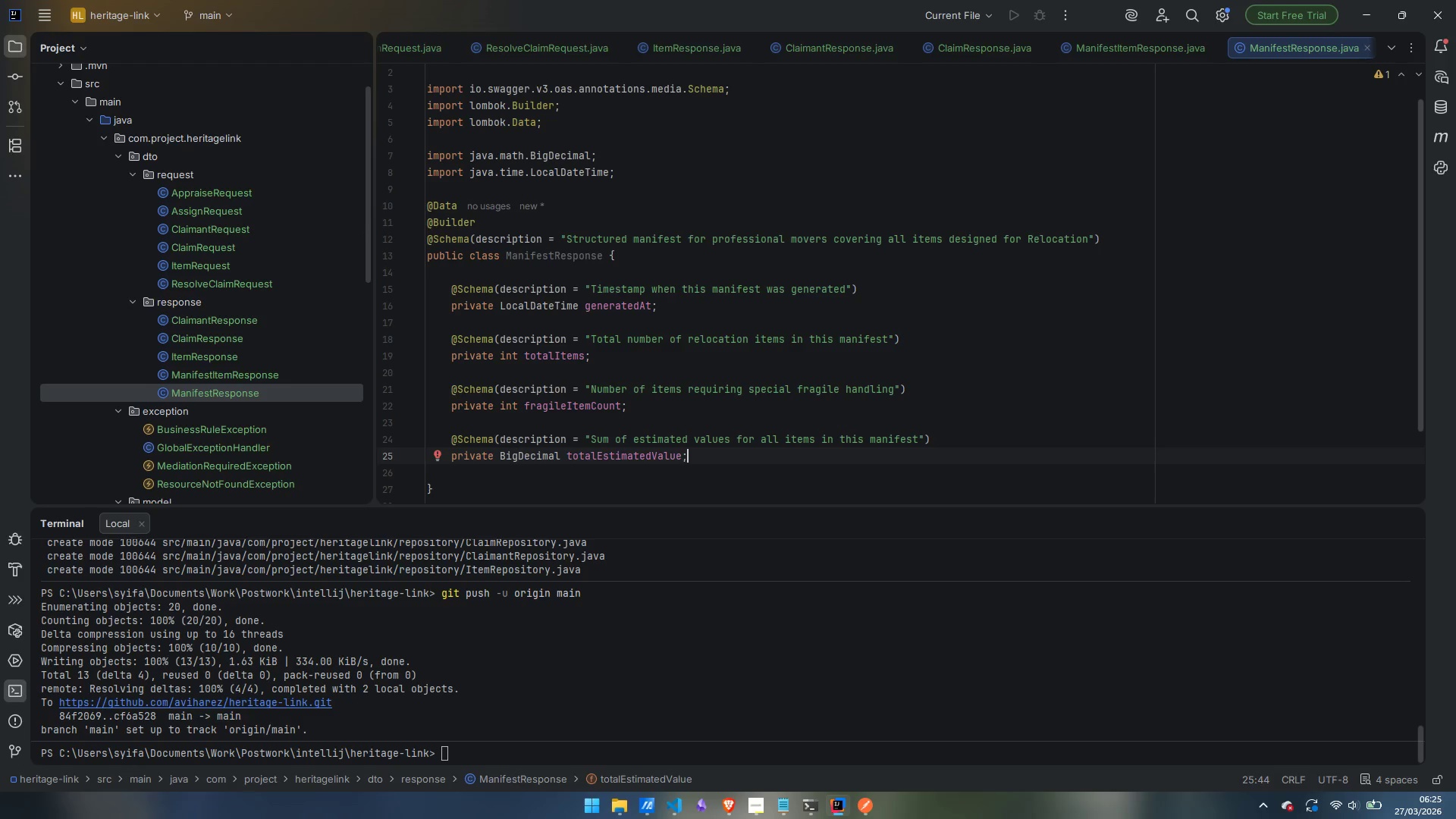 
key(Enter)
 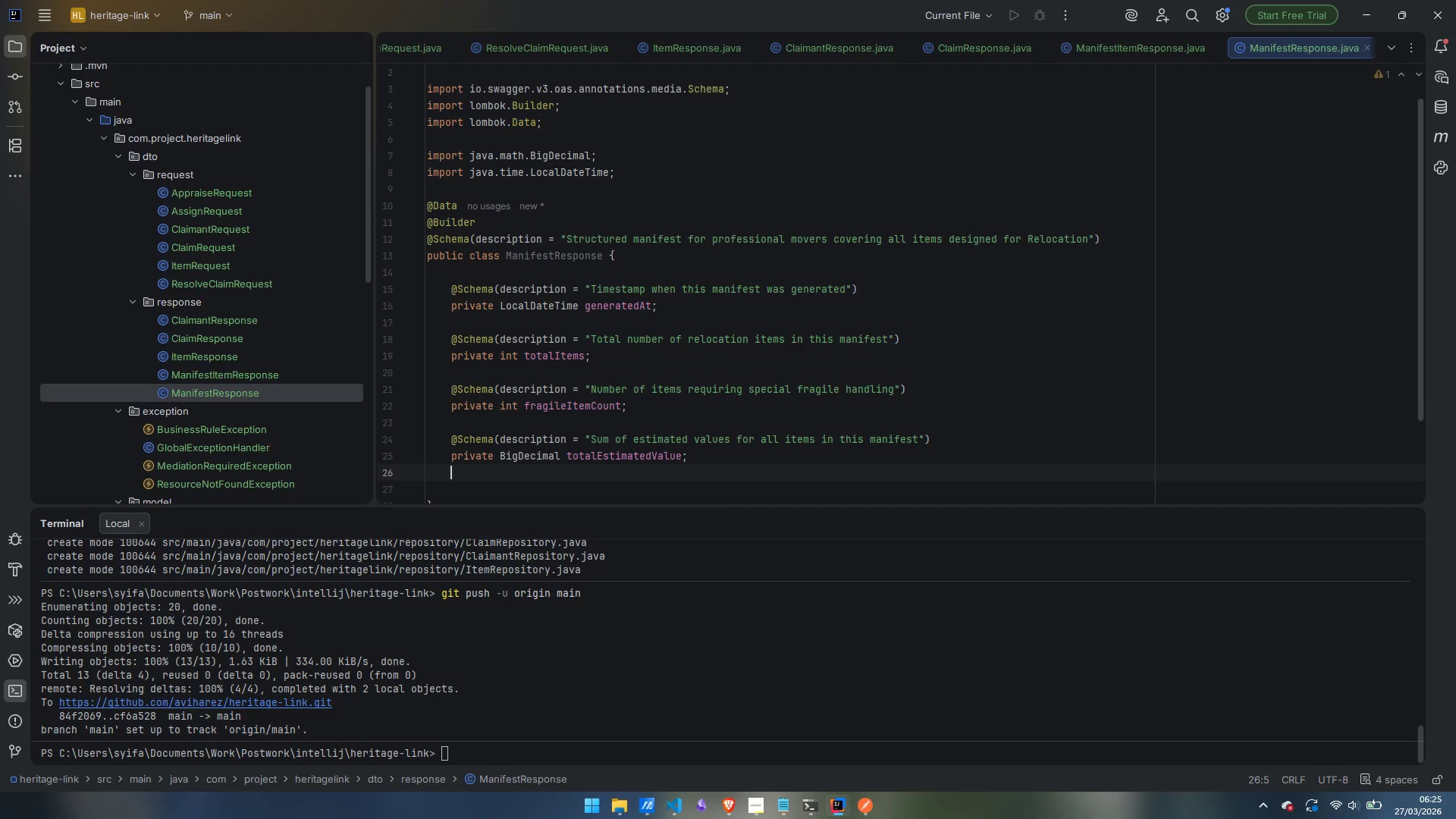 
key(Enter)
 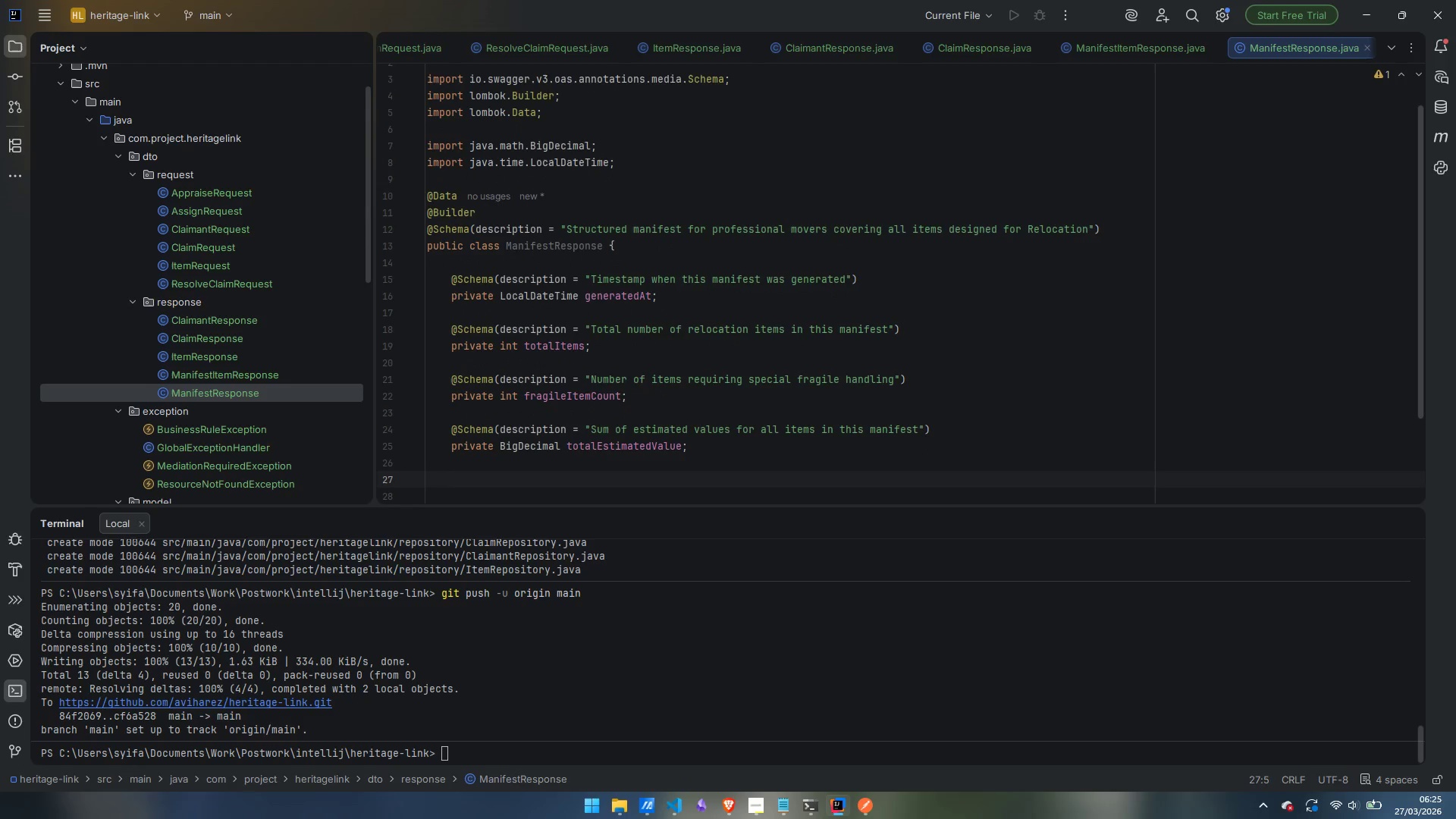 
type(@Schema)
 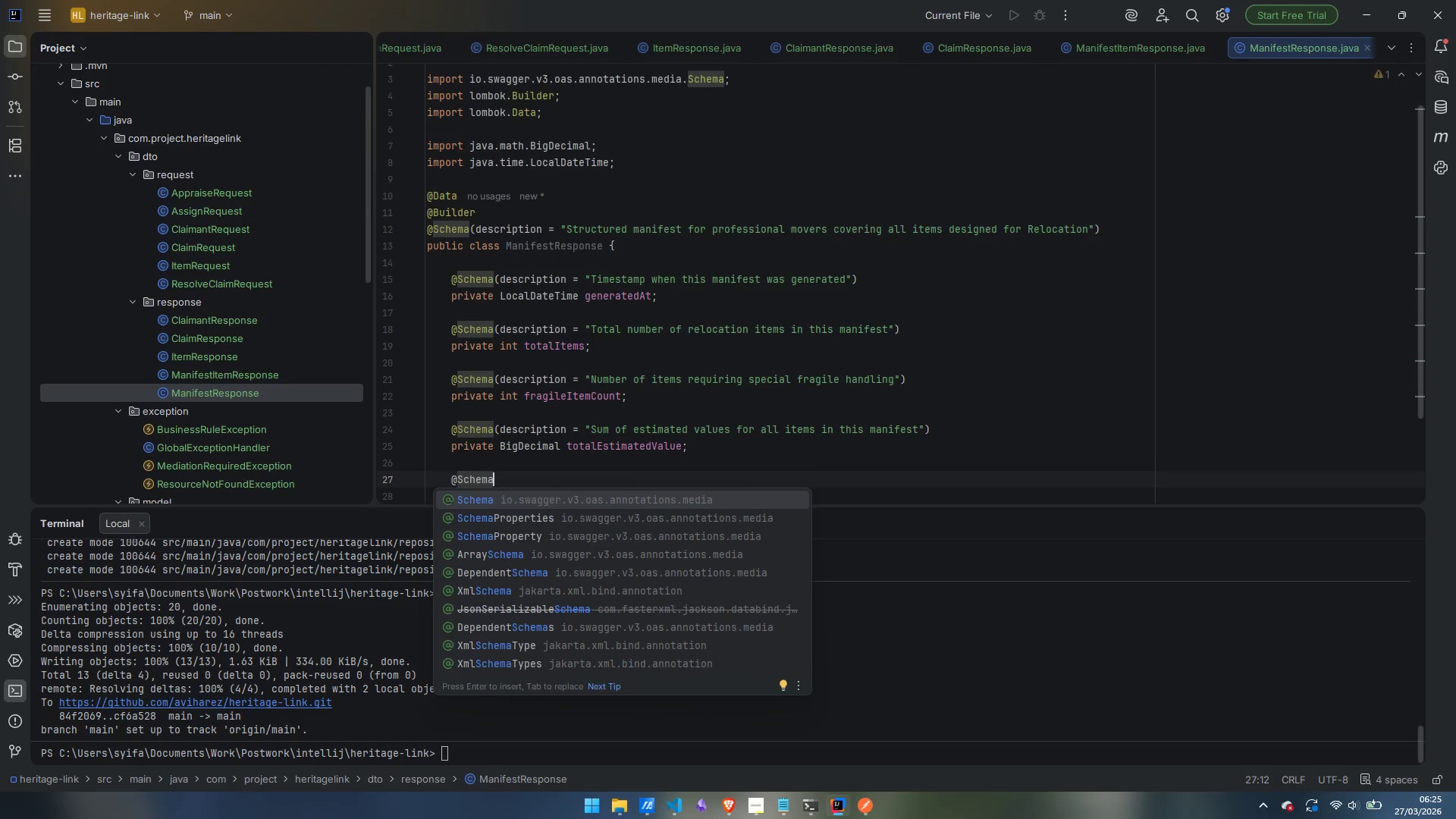 
key(Enter)
 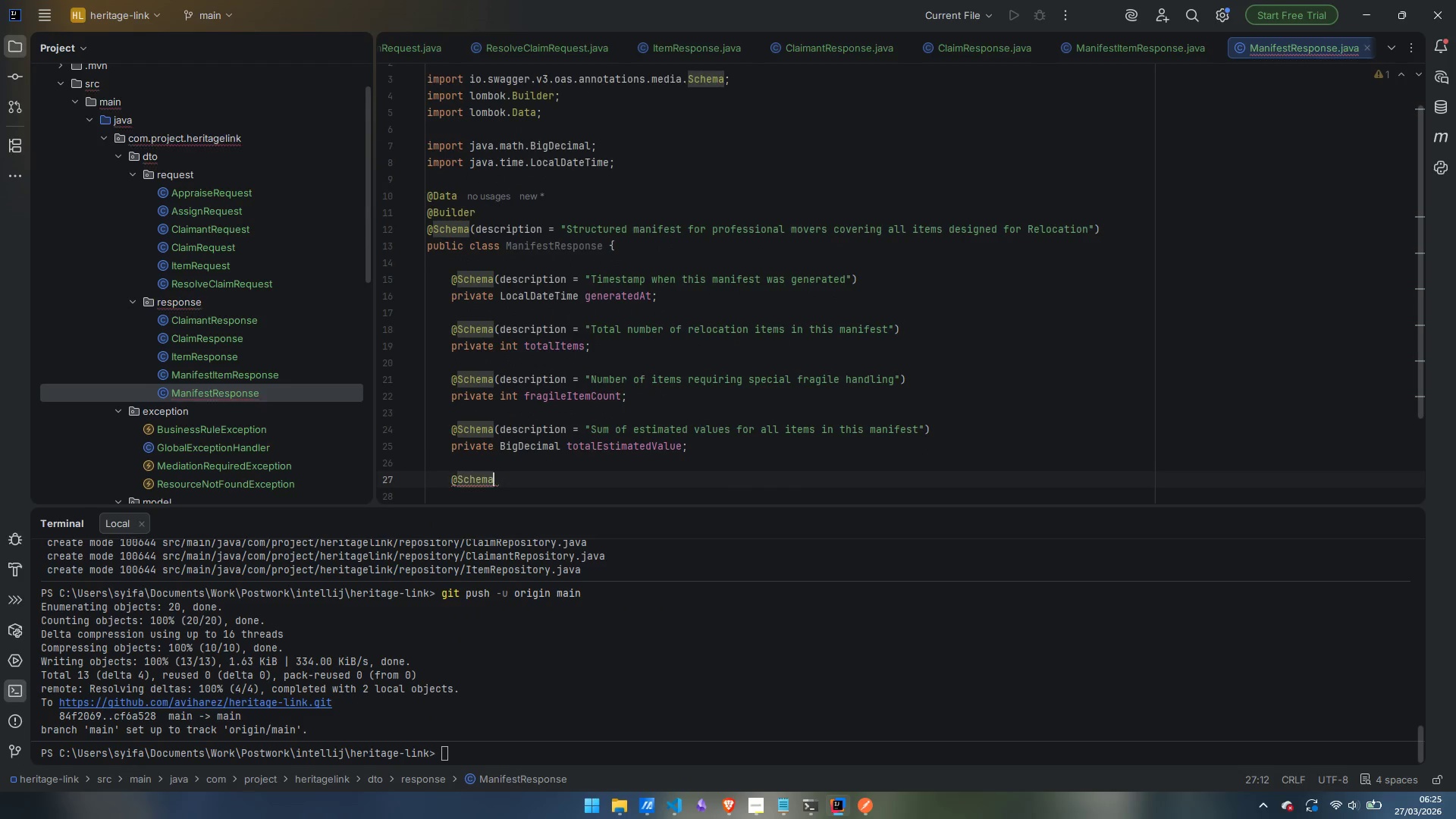 
type((description = "Ordered list of itemds)
key(Backspace)
key(Backspace)
type(s )
 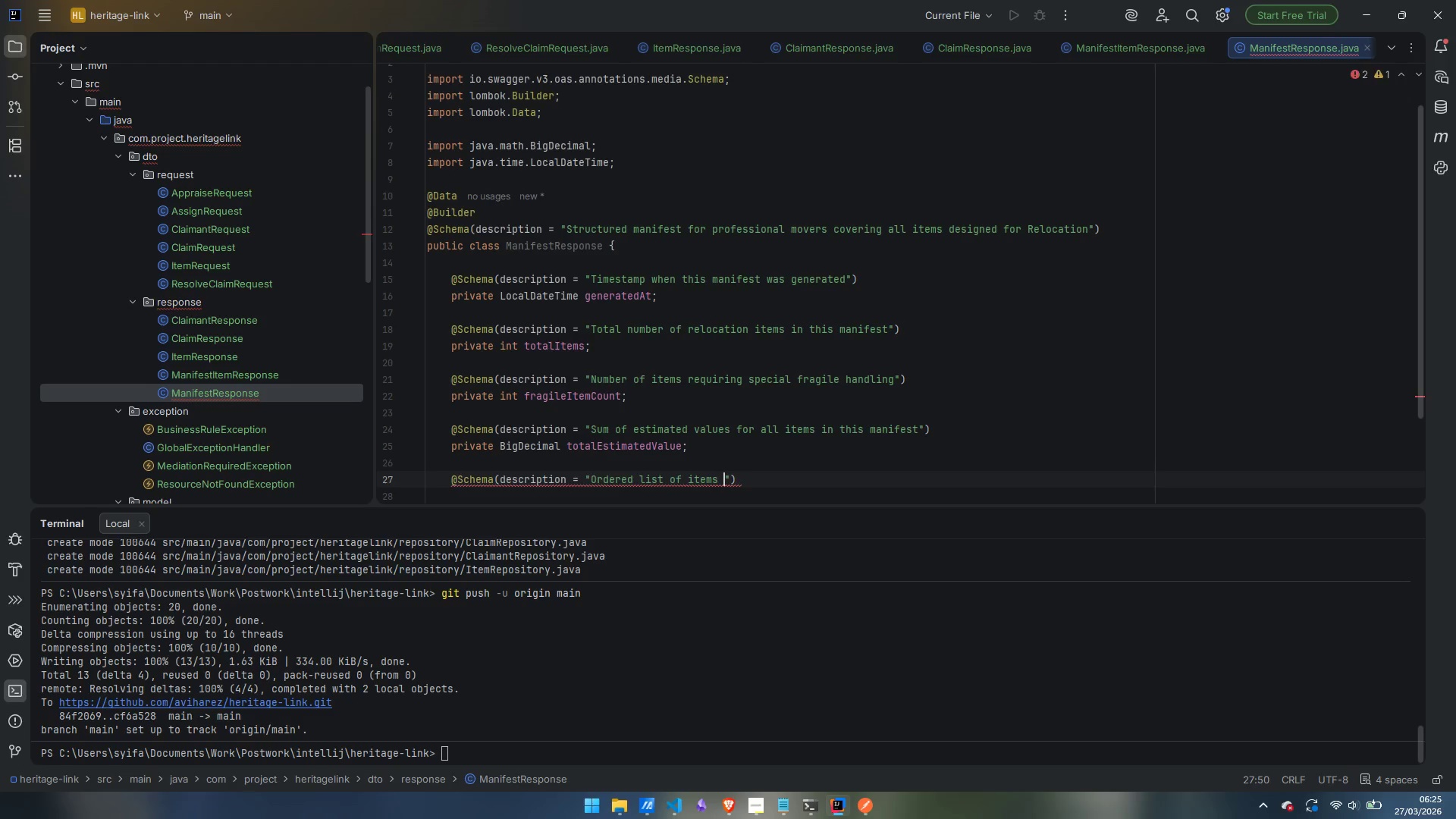 
wait(7.8)
 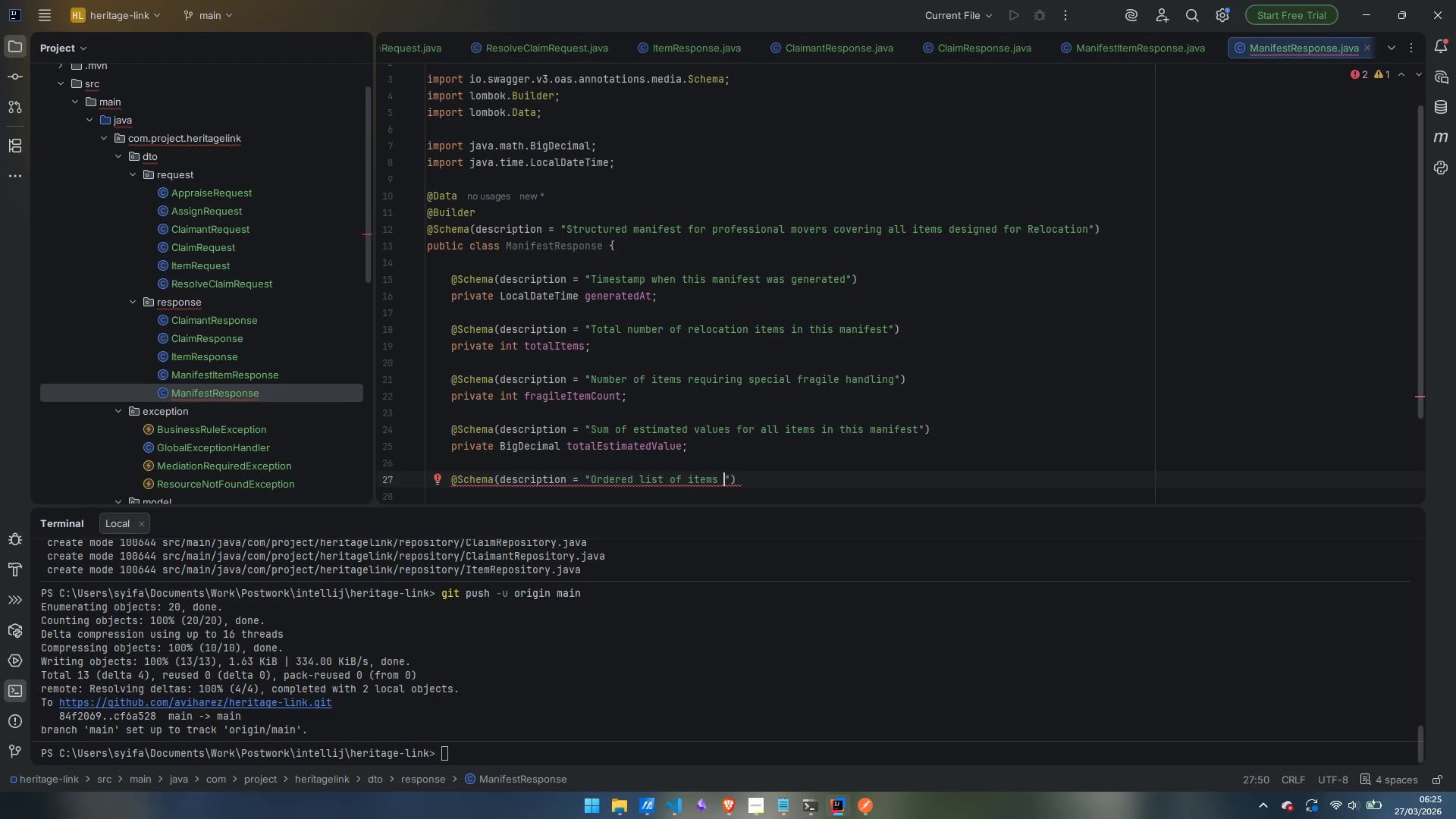 
type(to be relocated)
 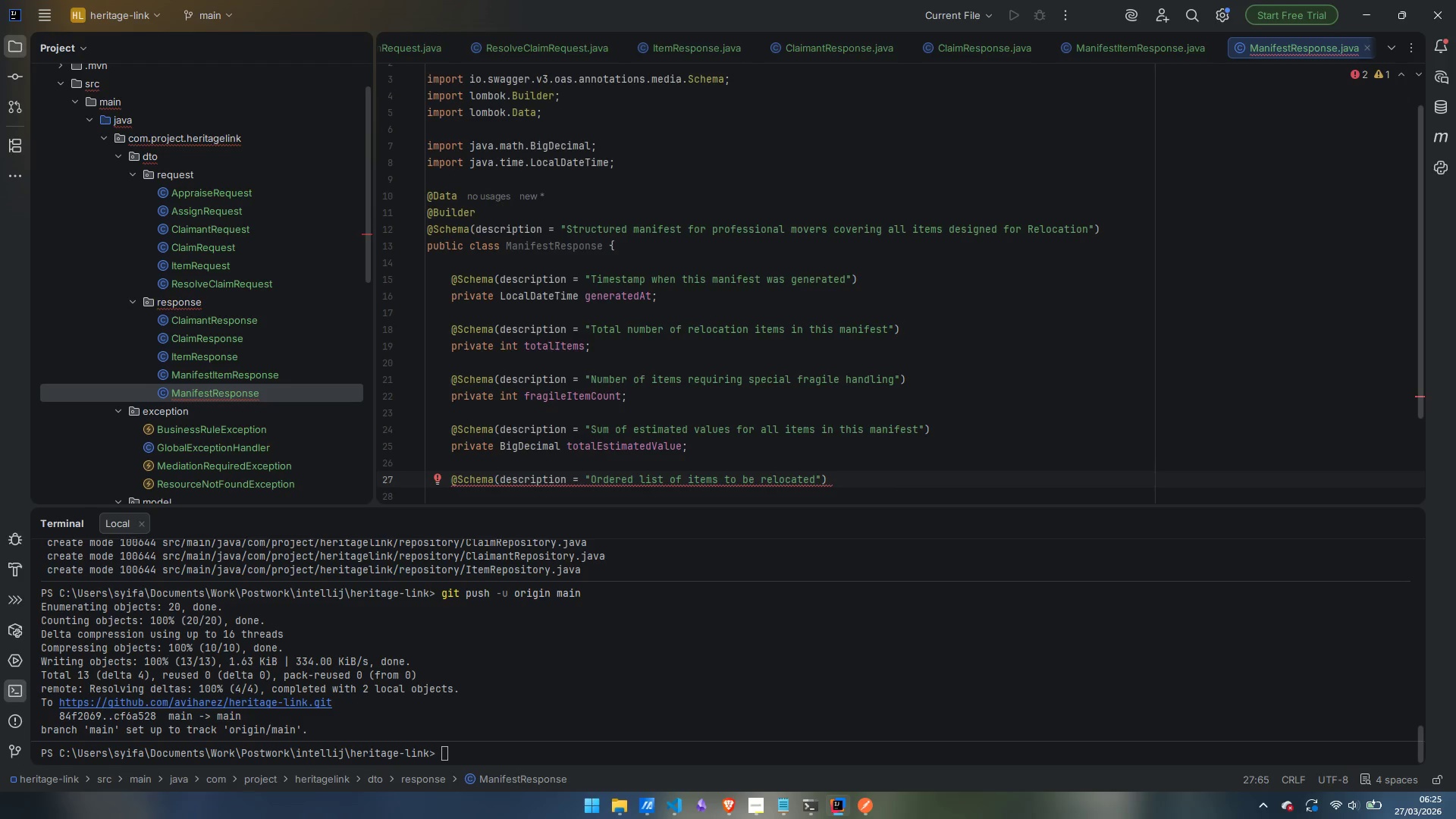 
key(ArrowRight)
 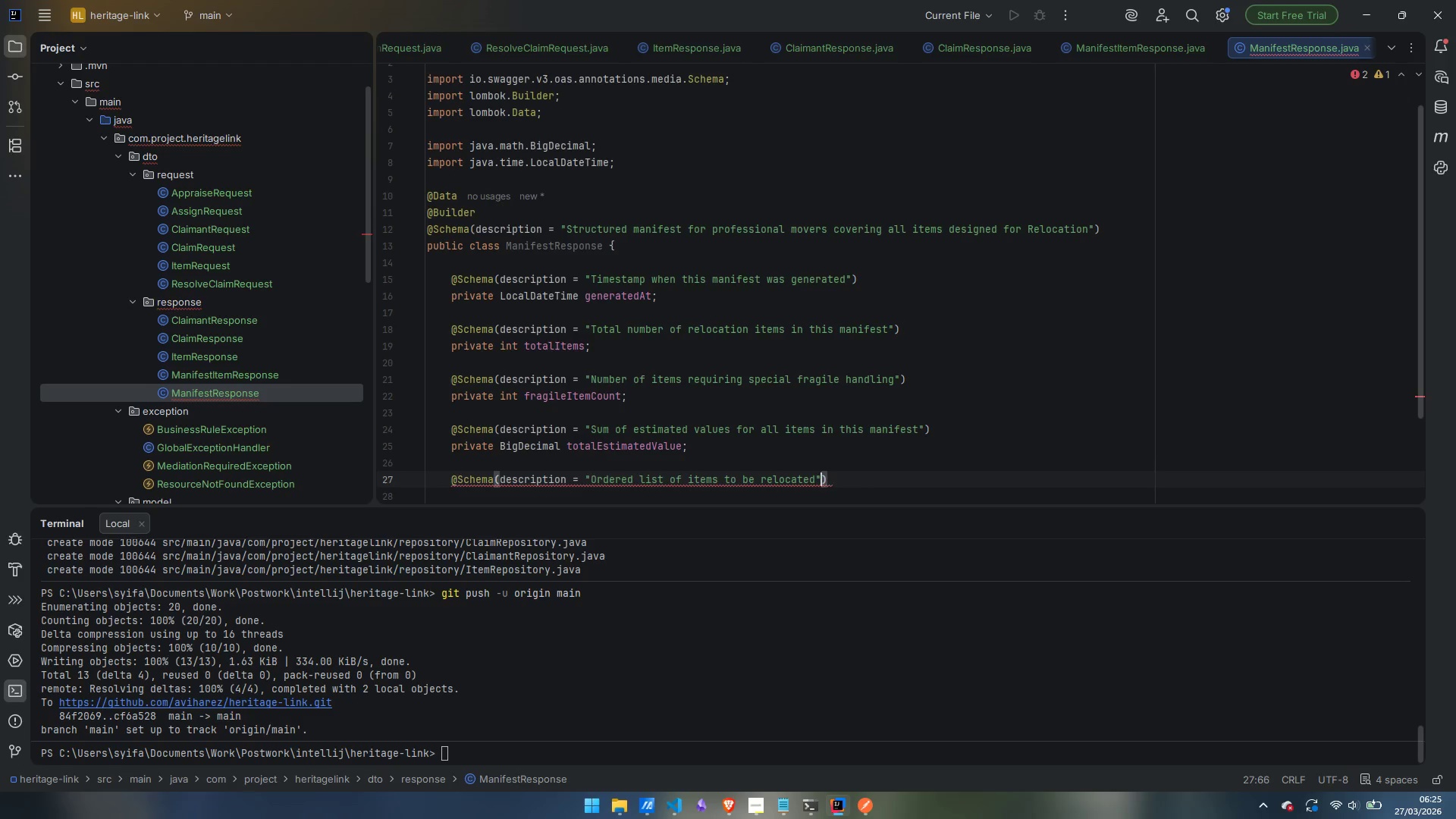 
key(ArrowRight)
 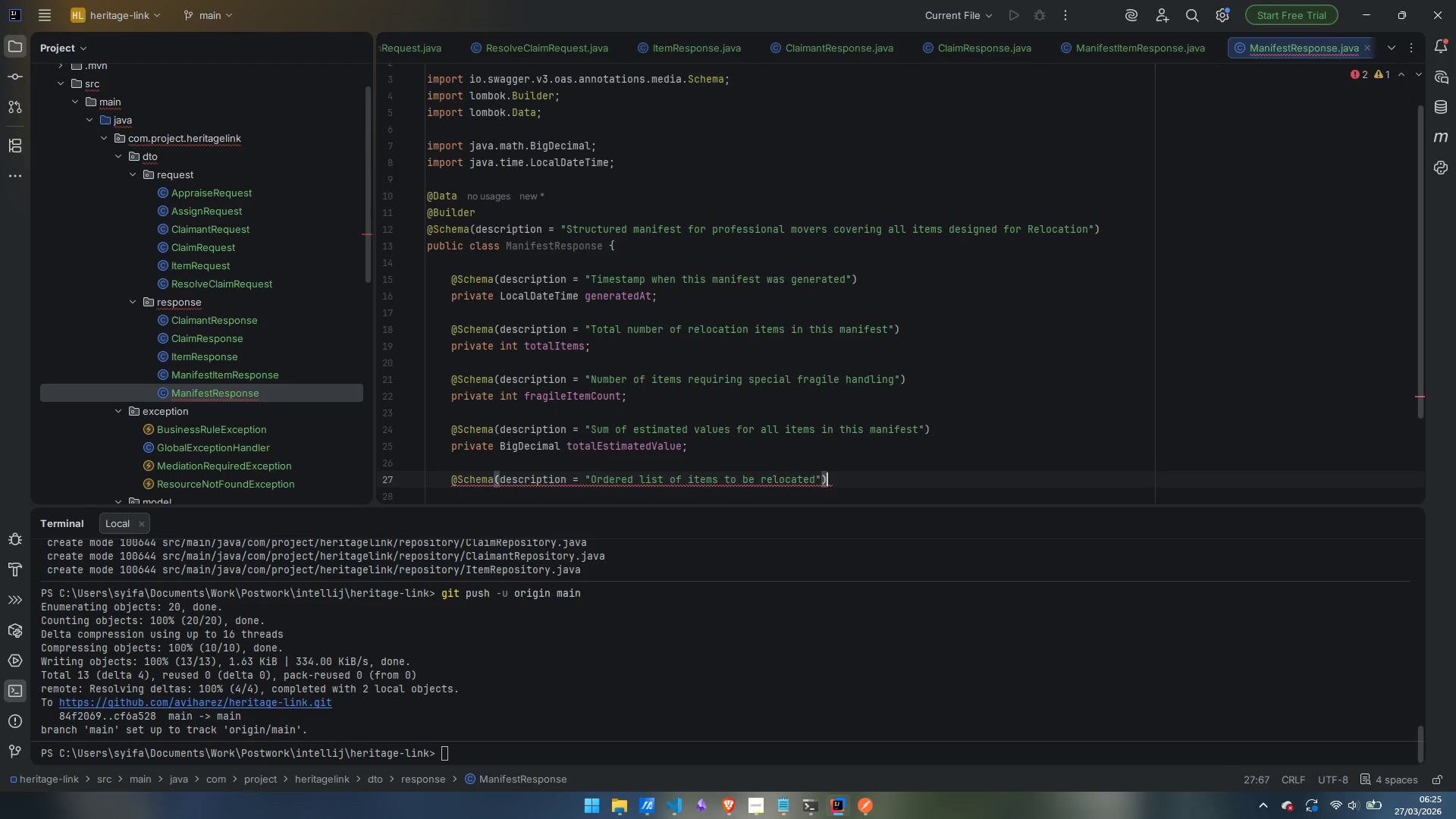 
key(Enter)
 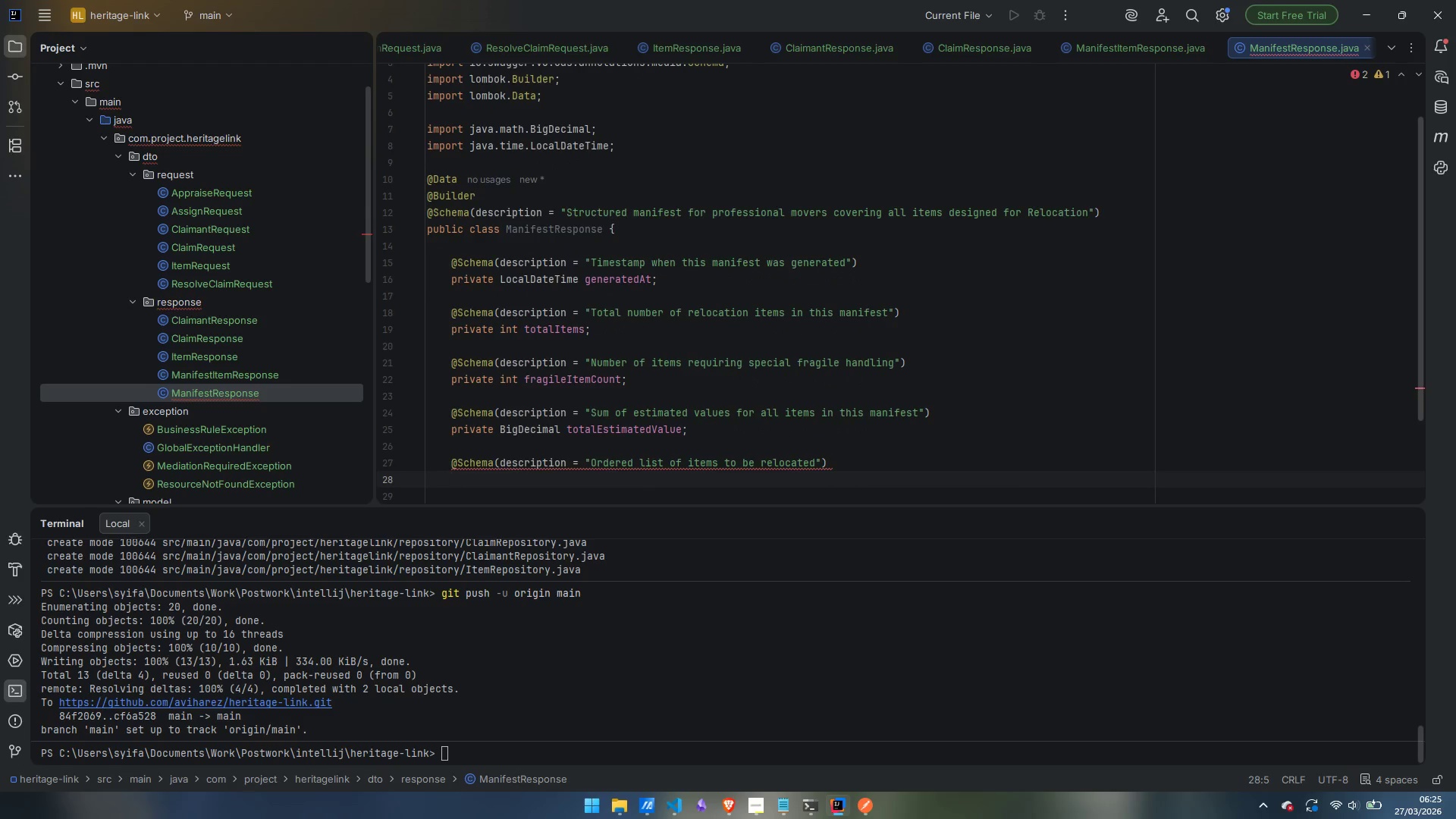 
hold_key(key=ShiftLeft, duration=0.55)
 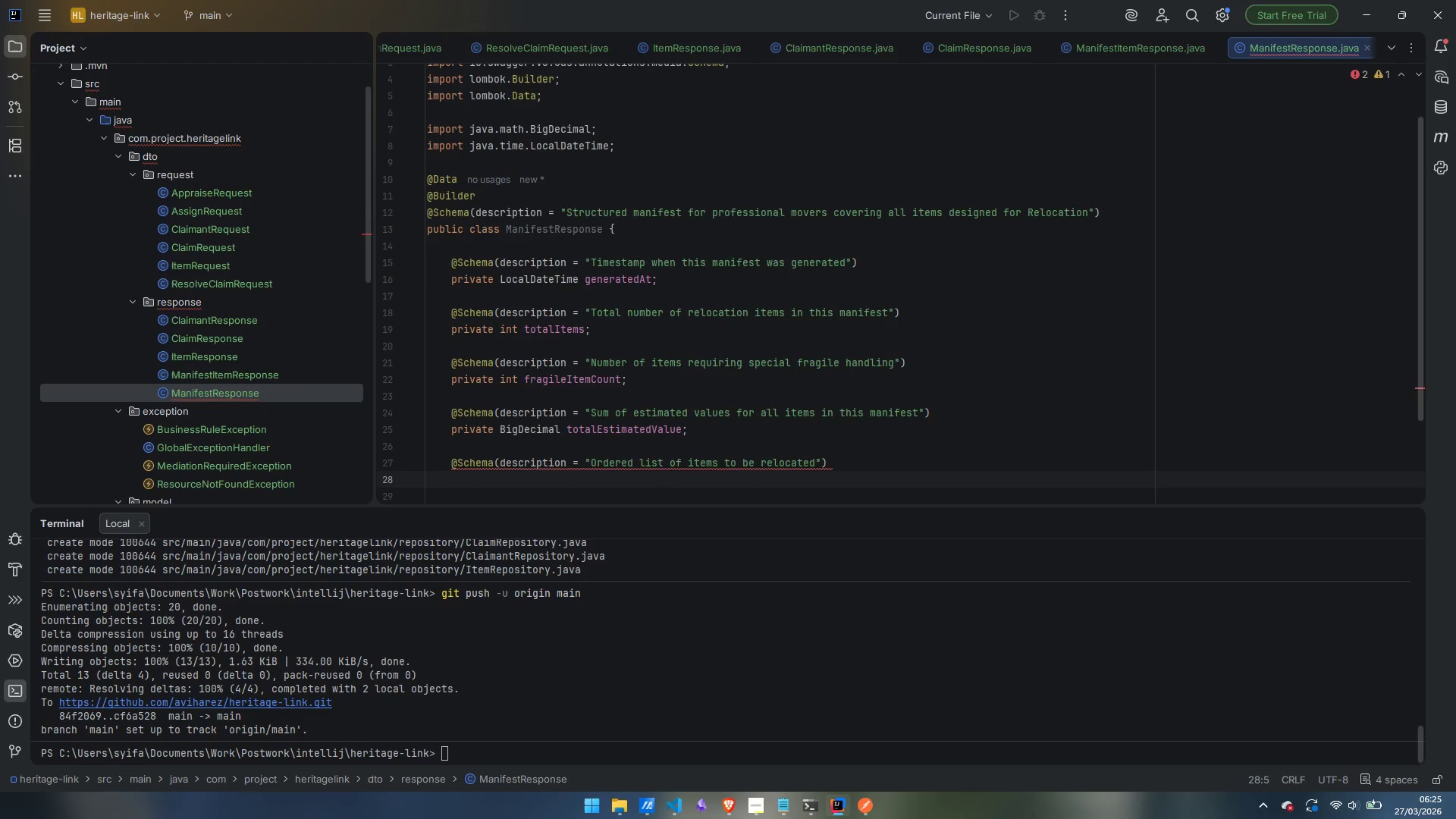 
type(private List)
 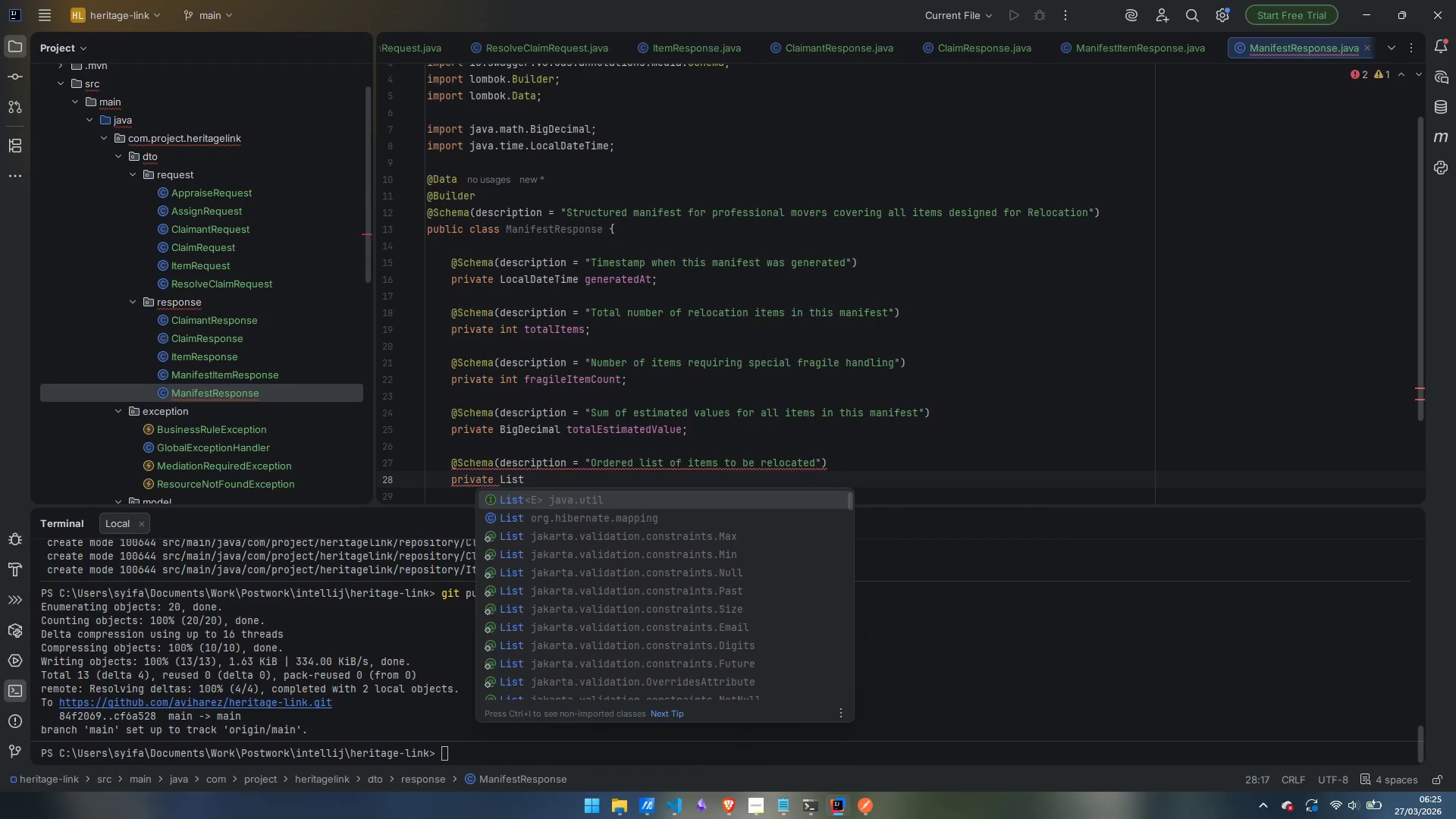 
key(Enter)
 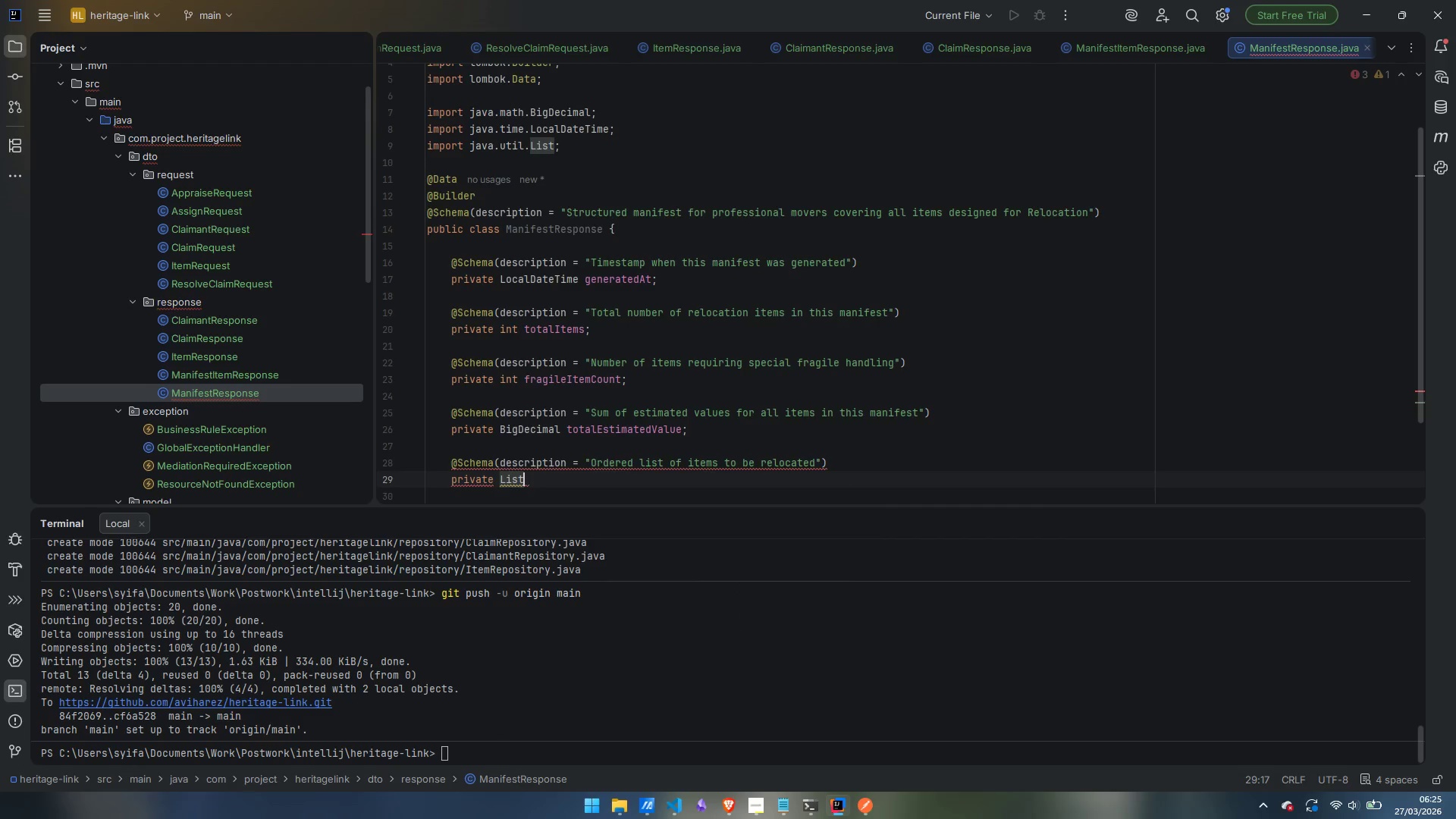 
key(Shift+Comma)
 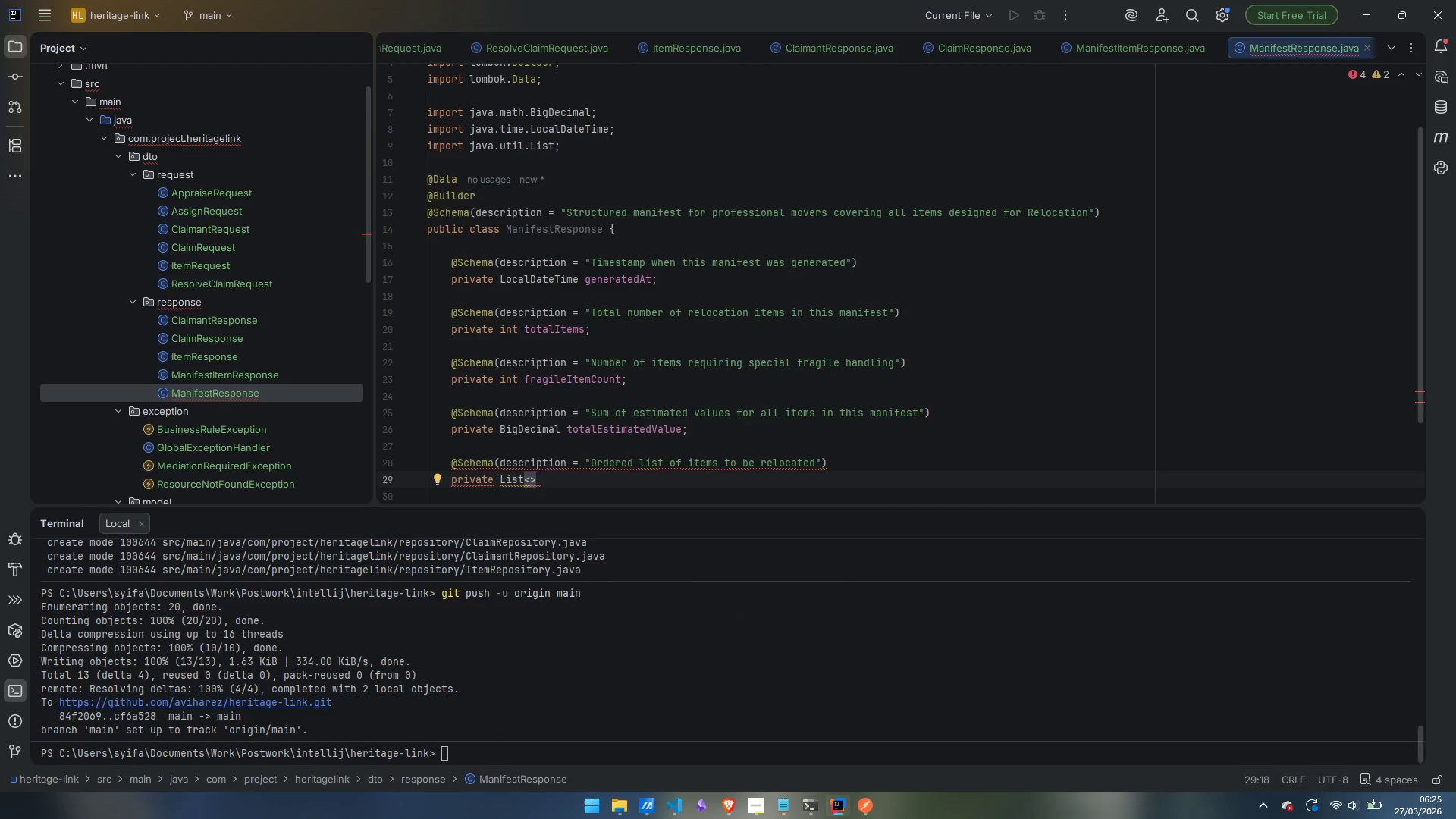 
type(ManifestItem)
 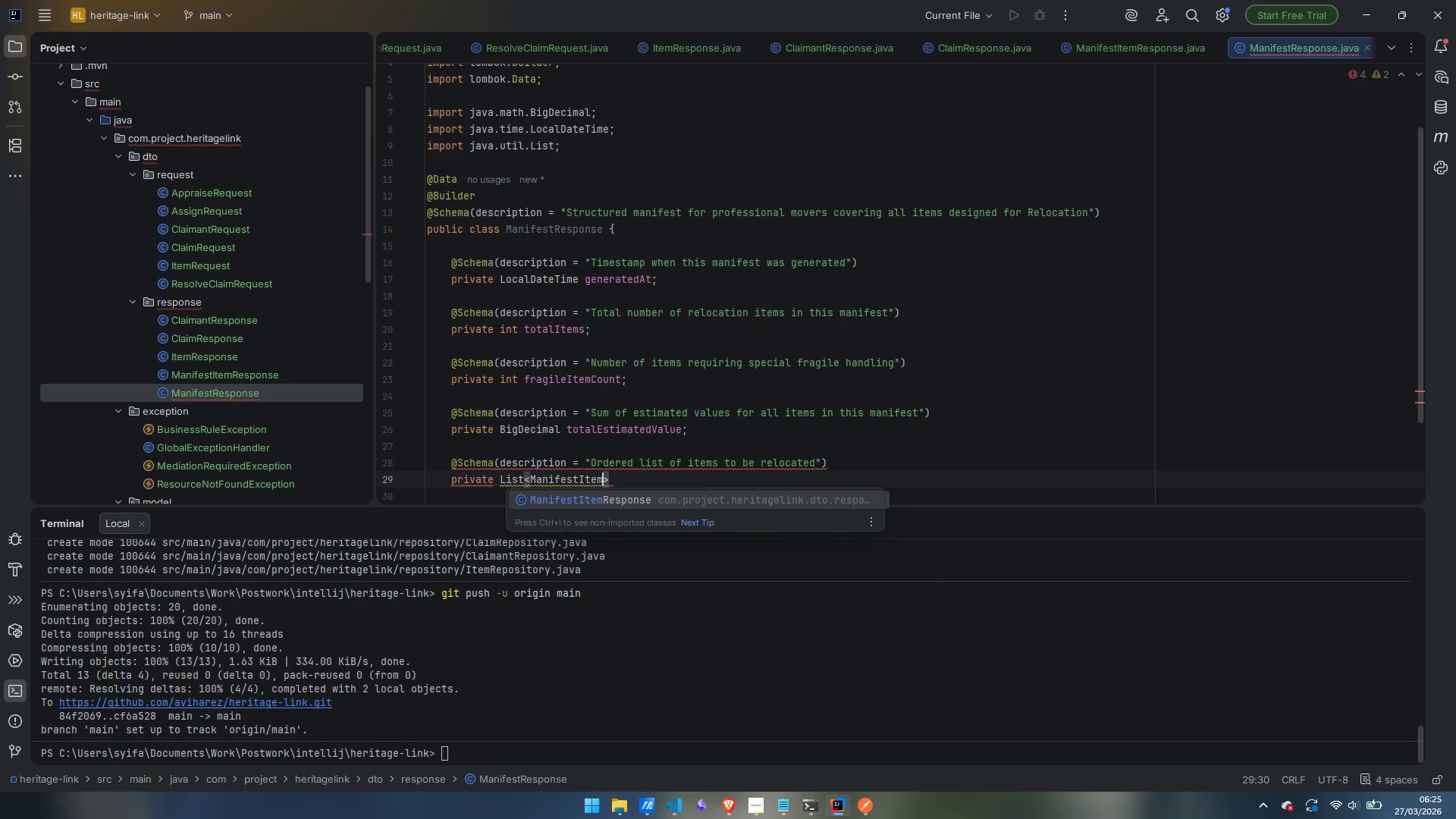 
key(Enter)
 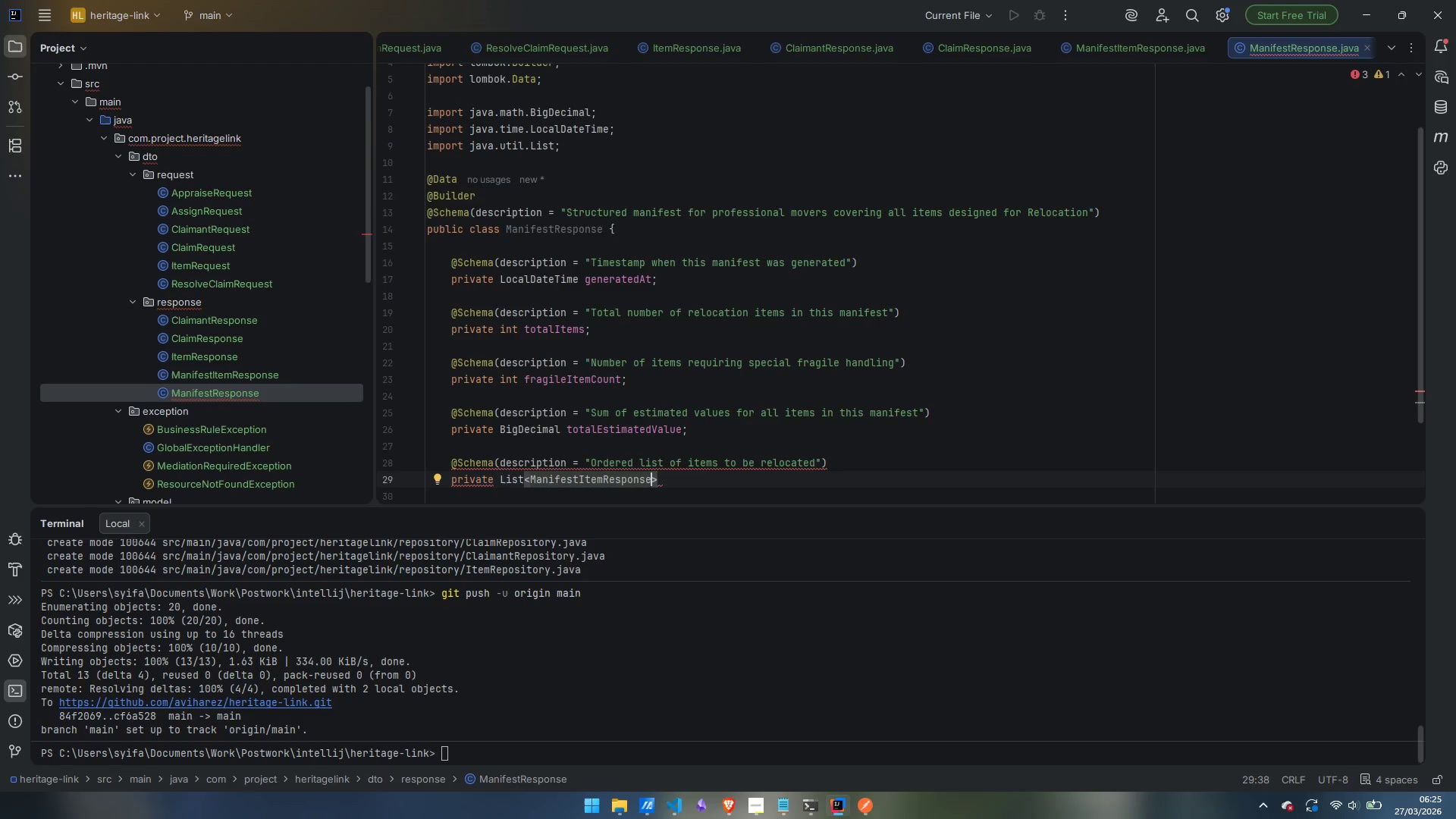 
key(ArrowRight)
 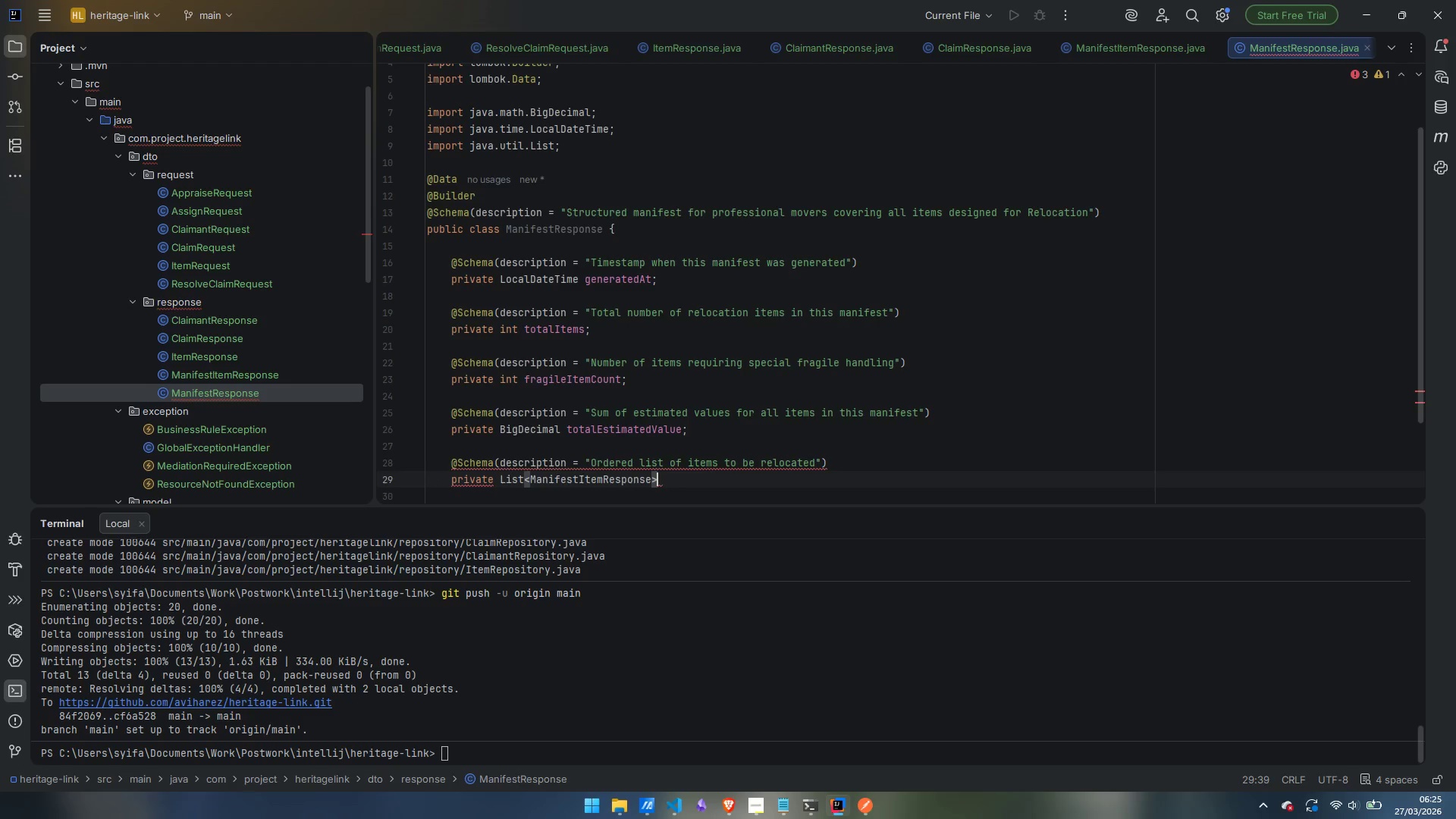 
type( itemdss)
key(Backspace)
key(Backspace)
key(Backspace)
type(s;)
 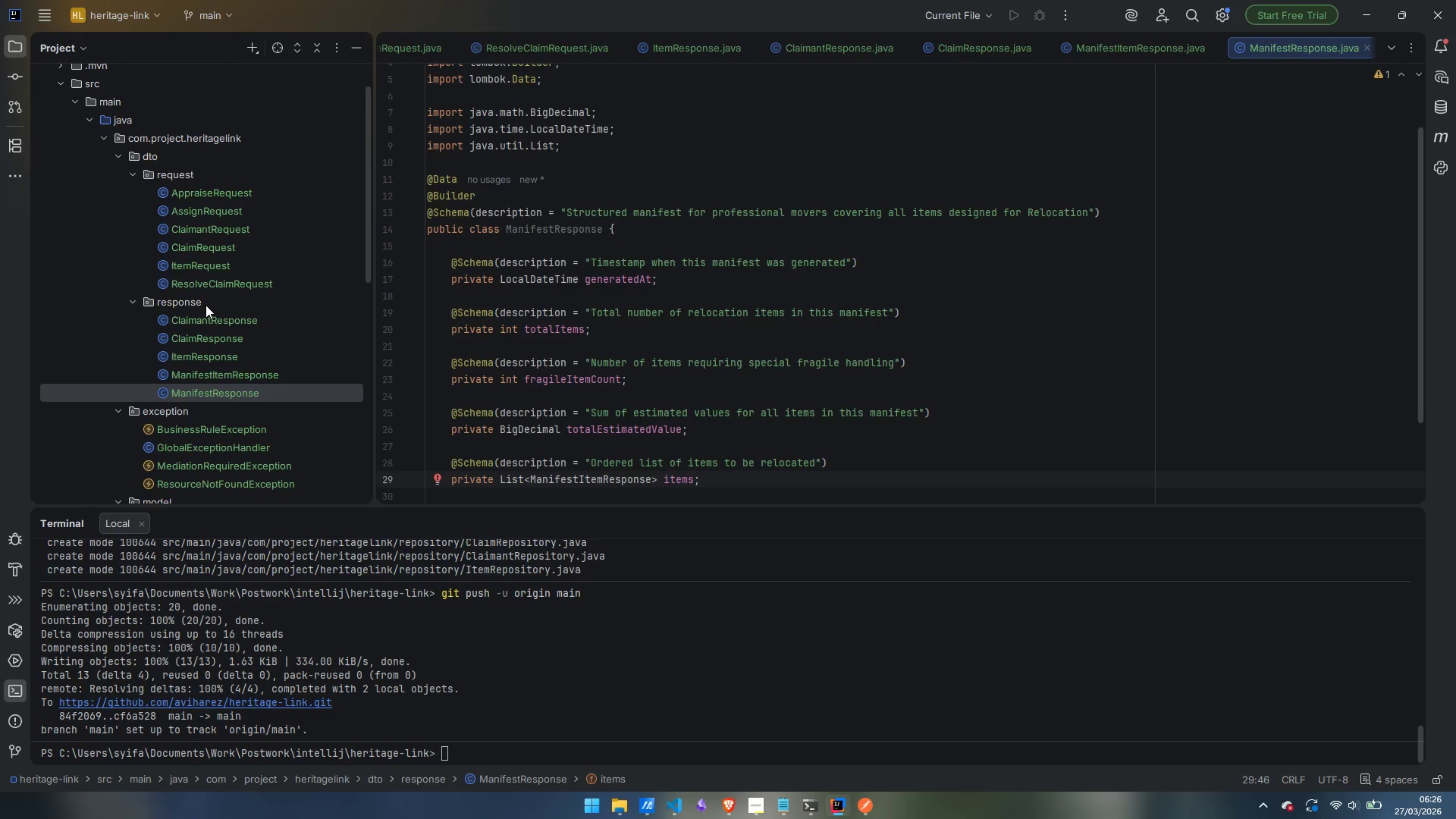 
wait(12.44)
 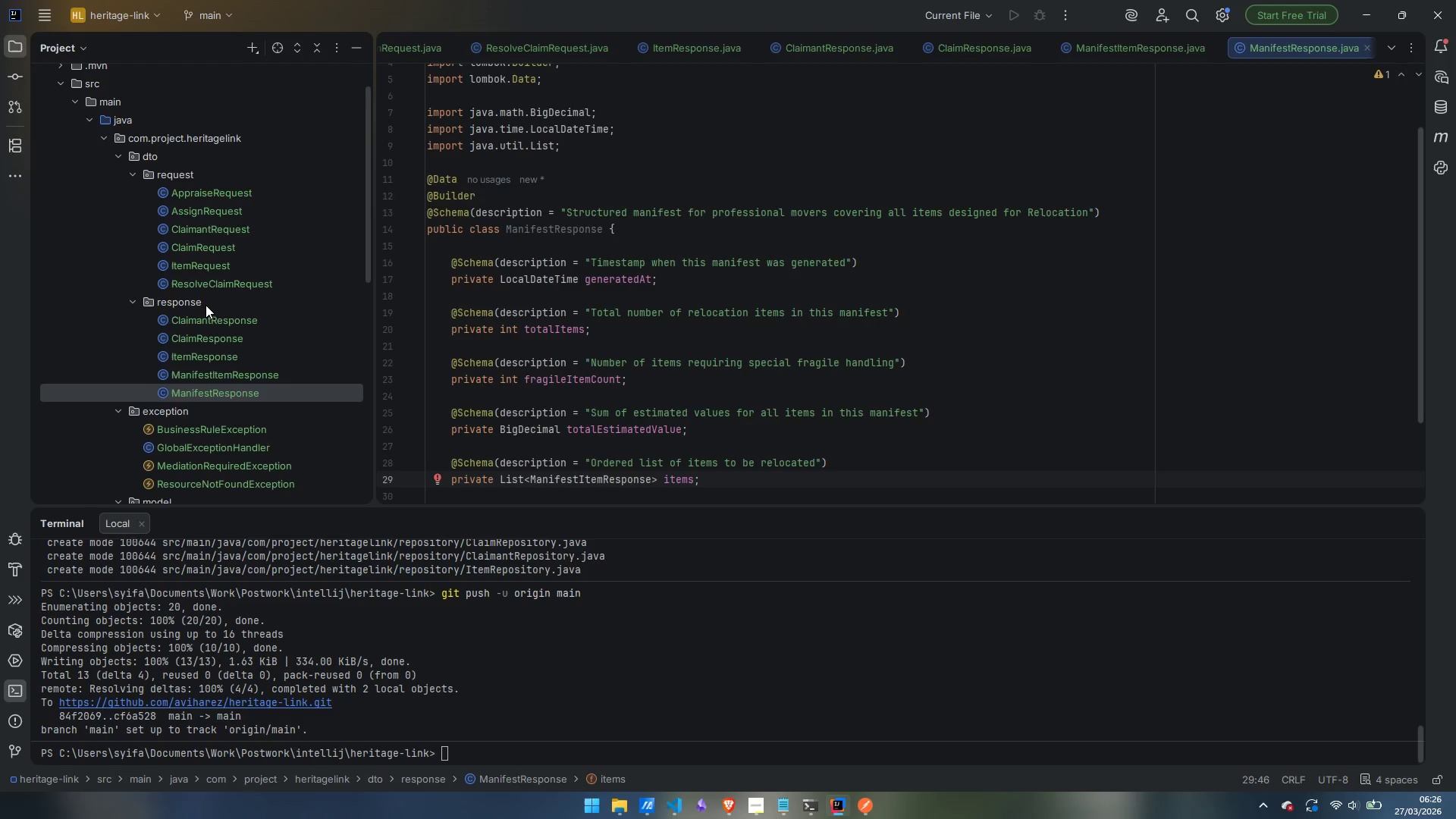 
right_click([205, 305])
 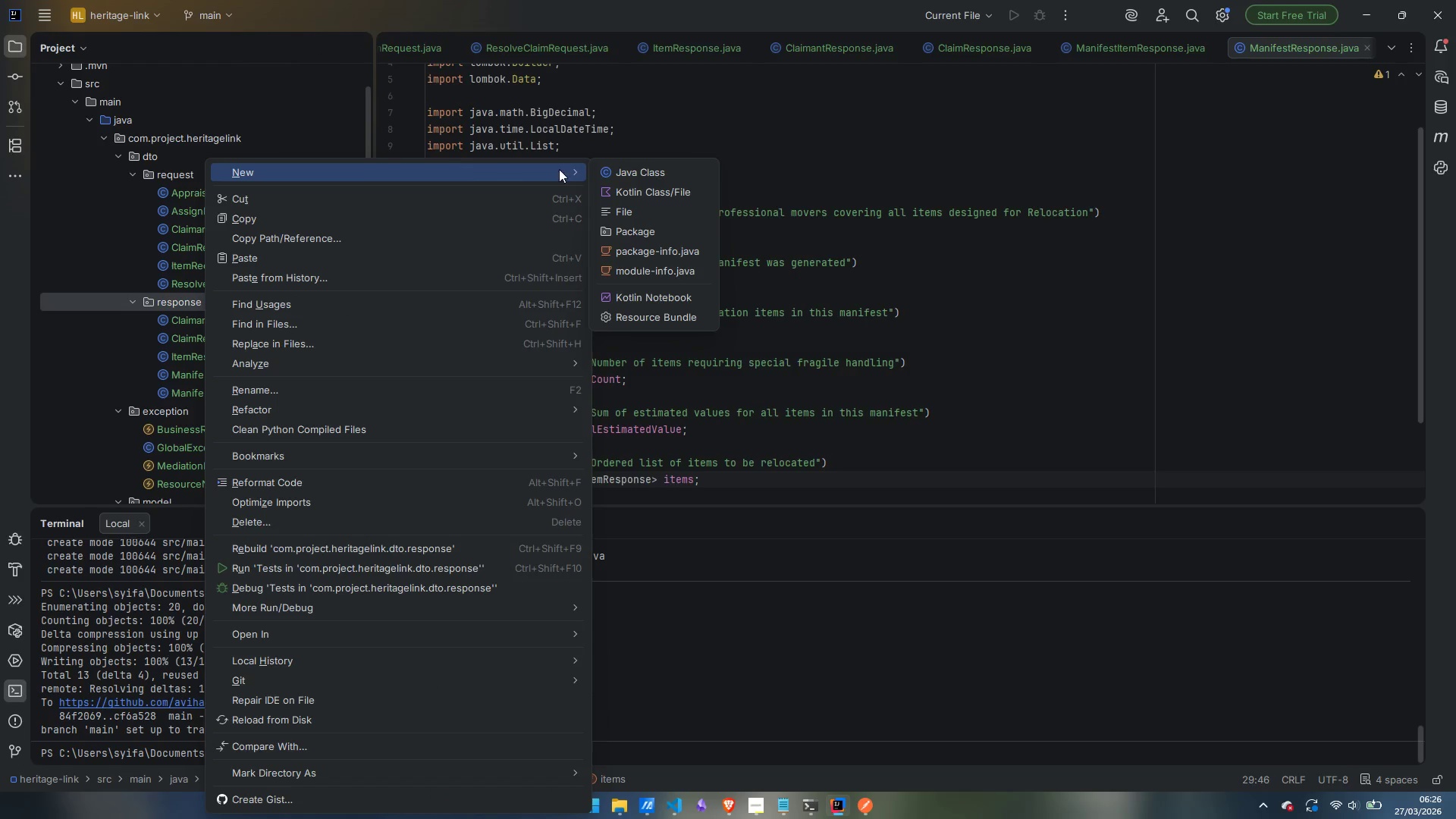 
left_click([636, 179])
 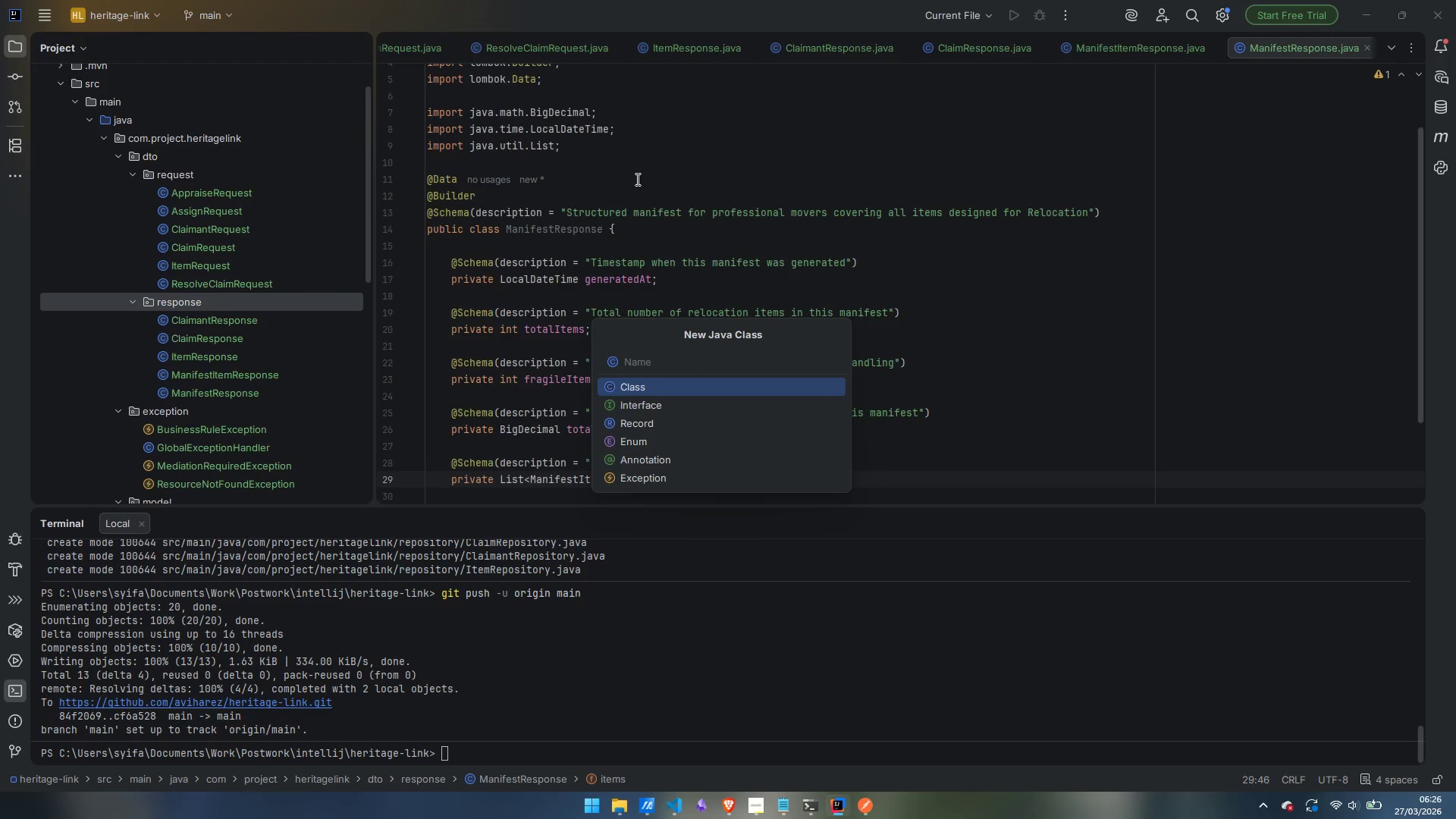 
type(Auti)
key(Backspace)
key(Backspace)
type(ditLog)
 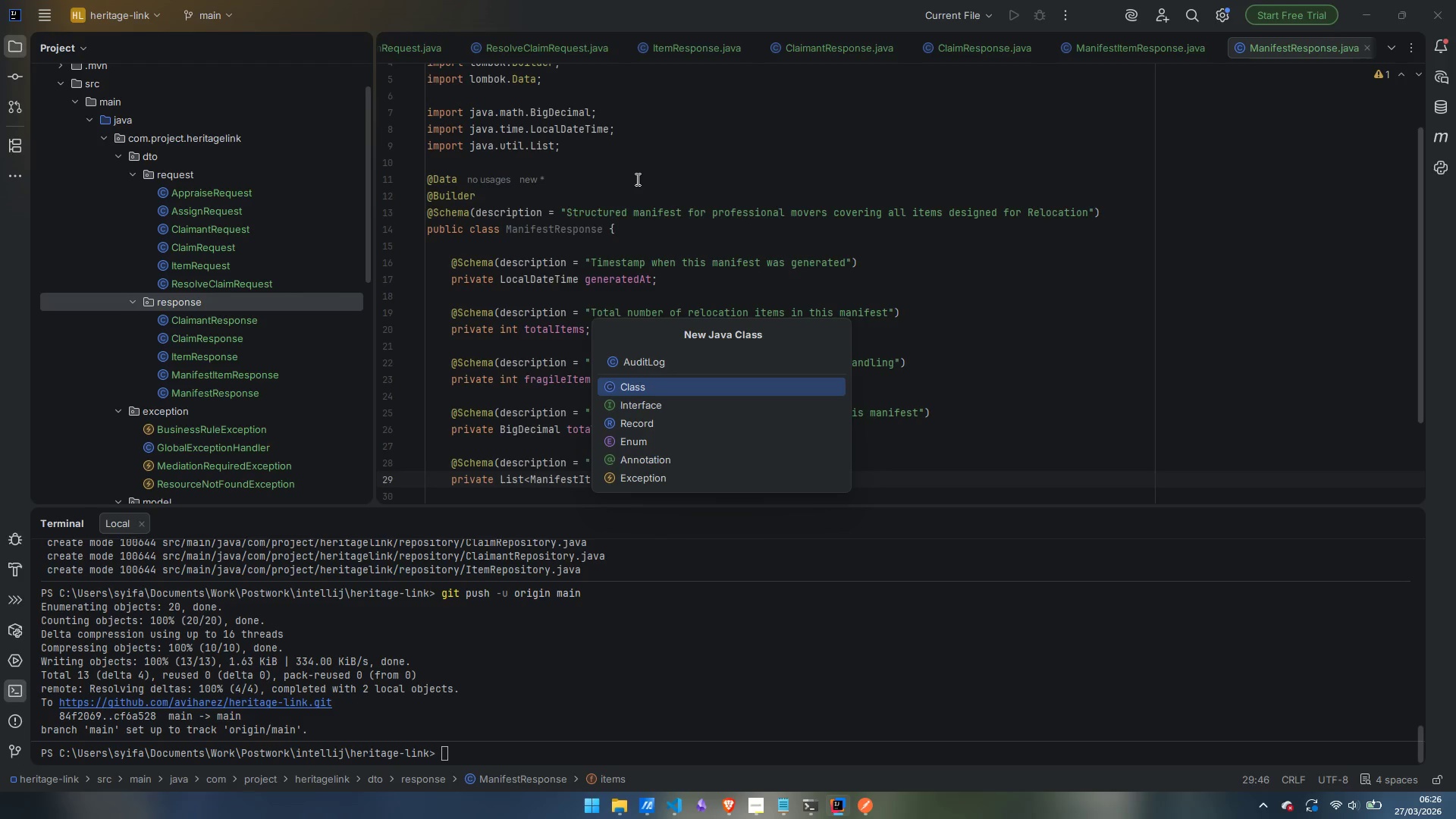 
type(Response)
 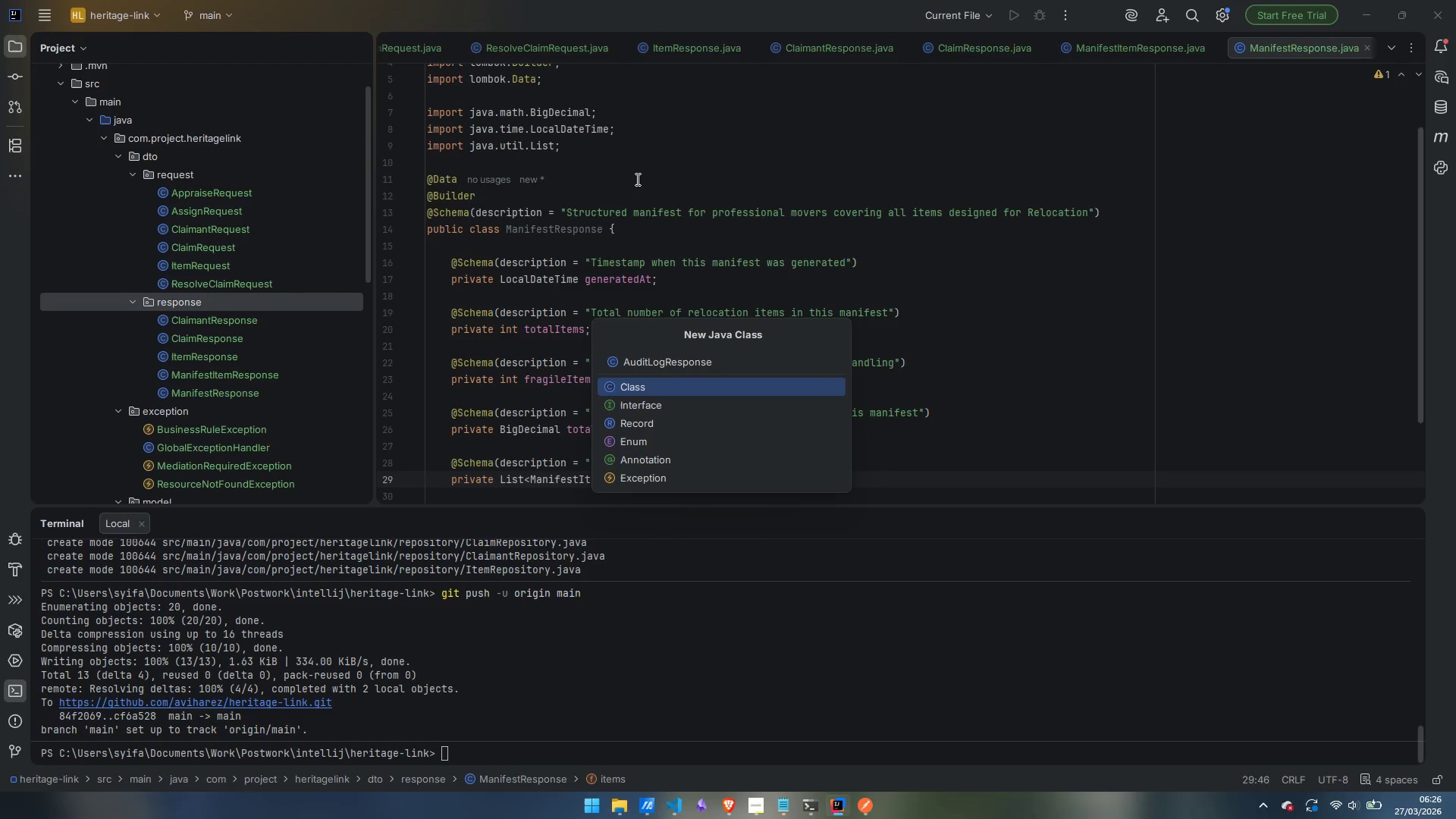 
key(Enter)
 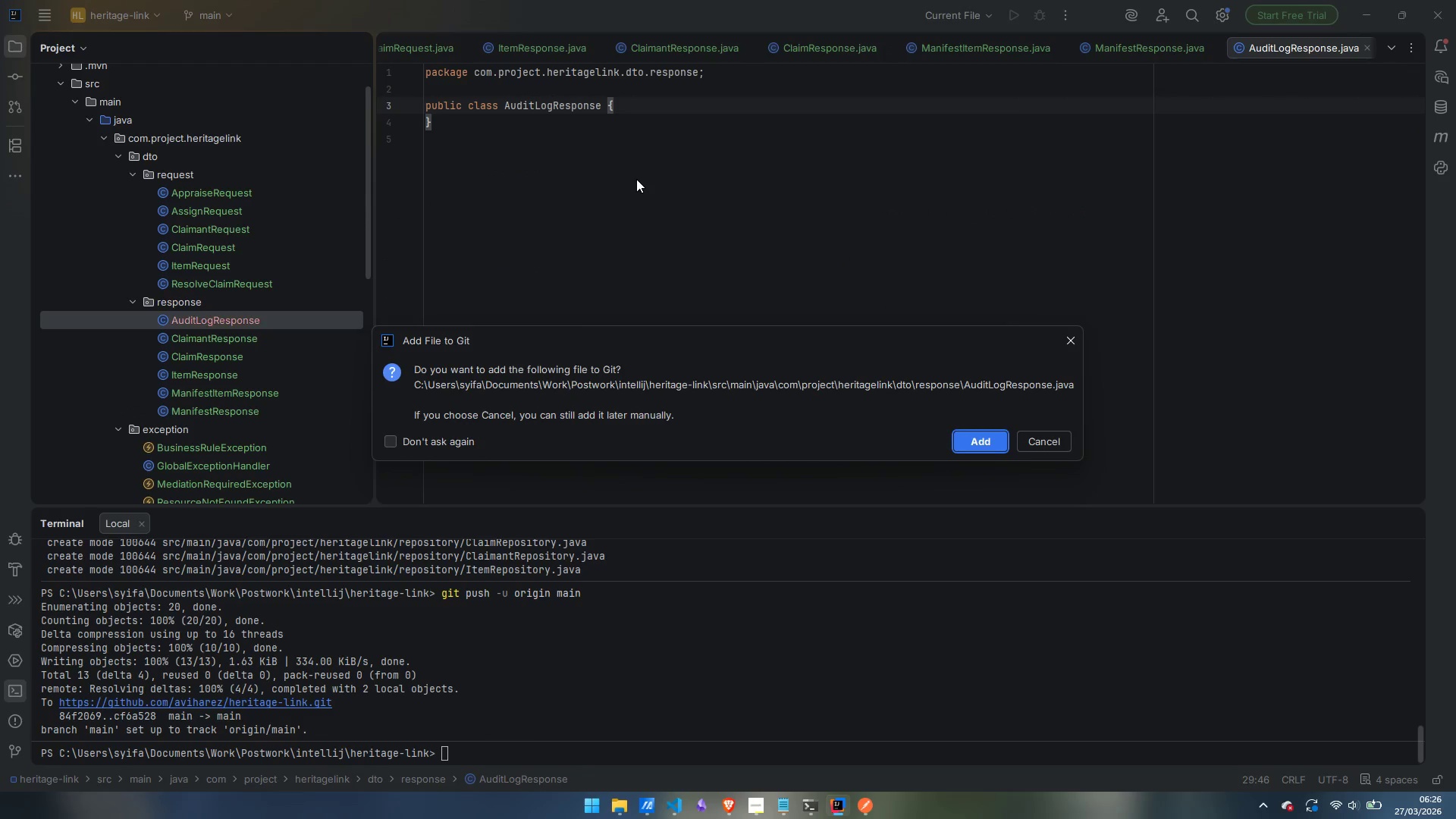 
key(Enter)
 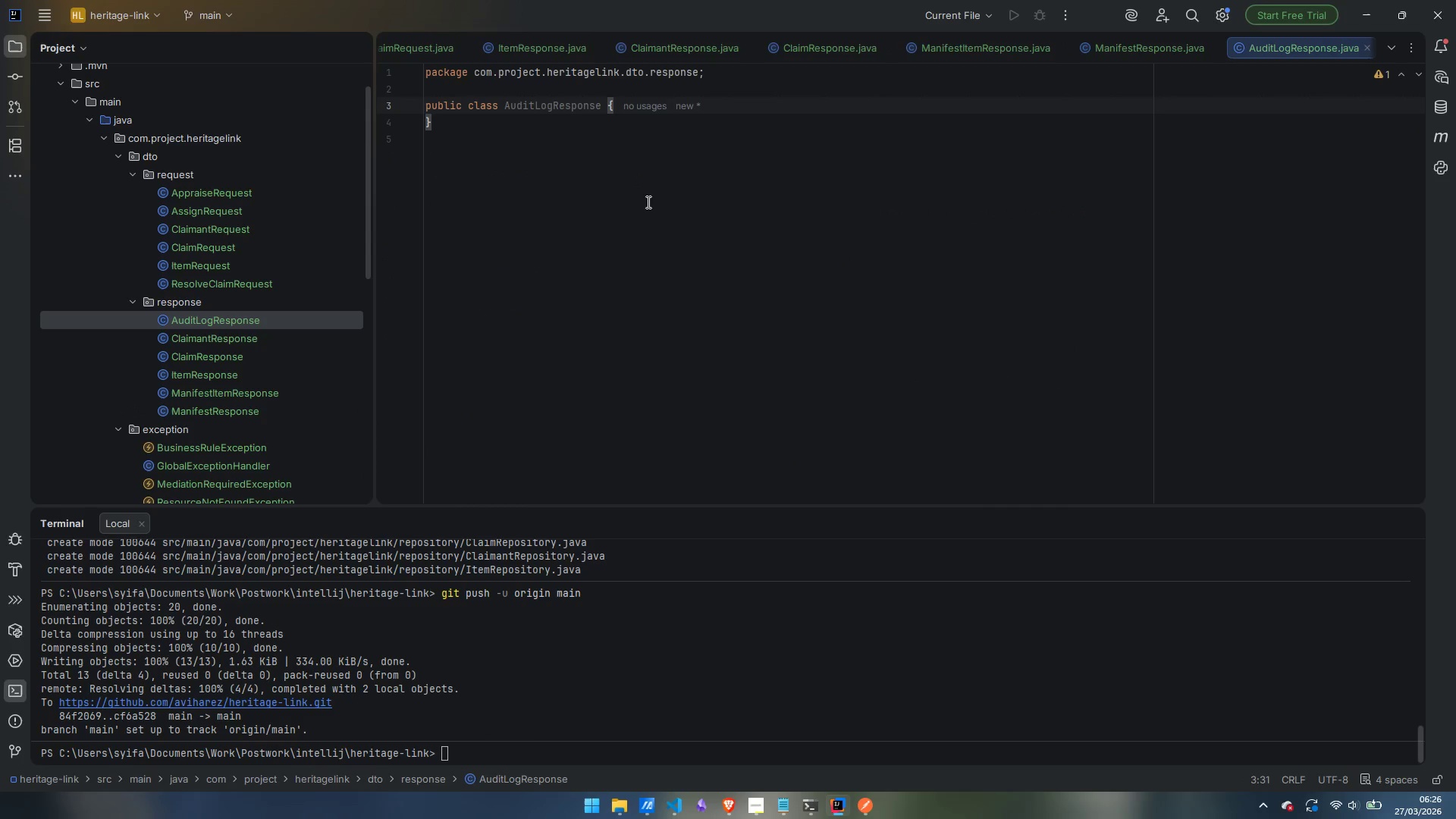 
left_click([762, 804])